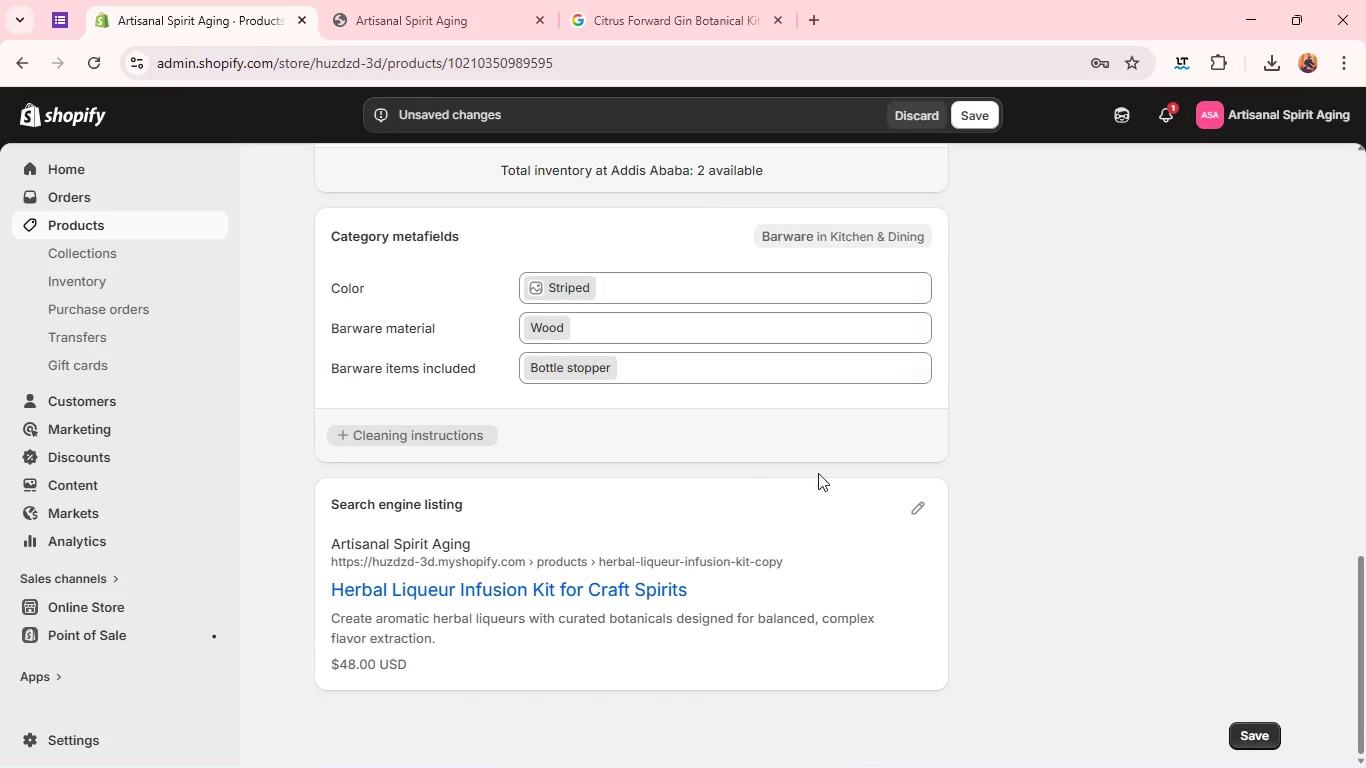 
left_click([918, 518])
 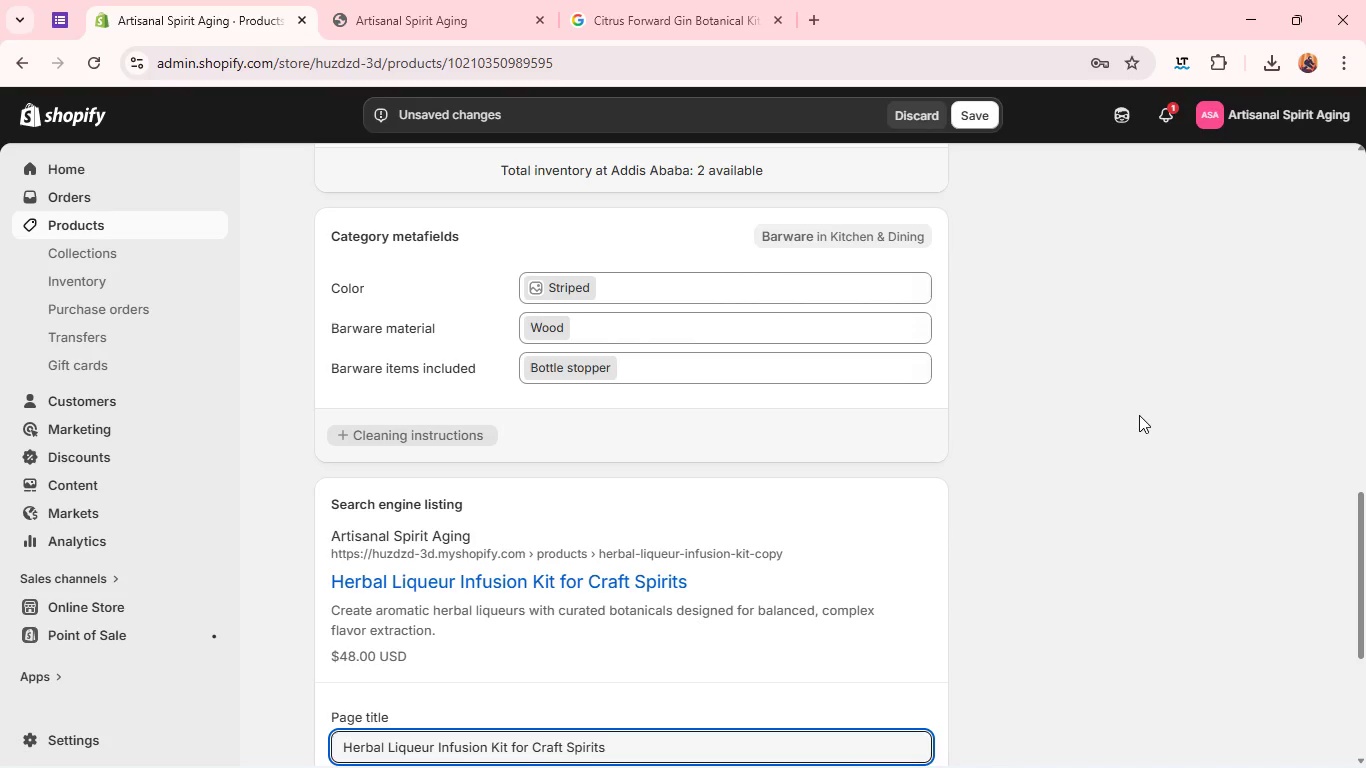 
wait(47.1)
 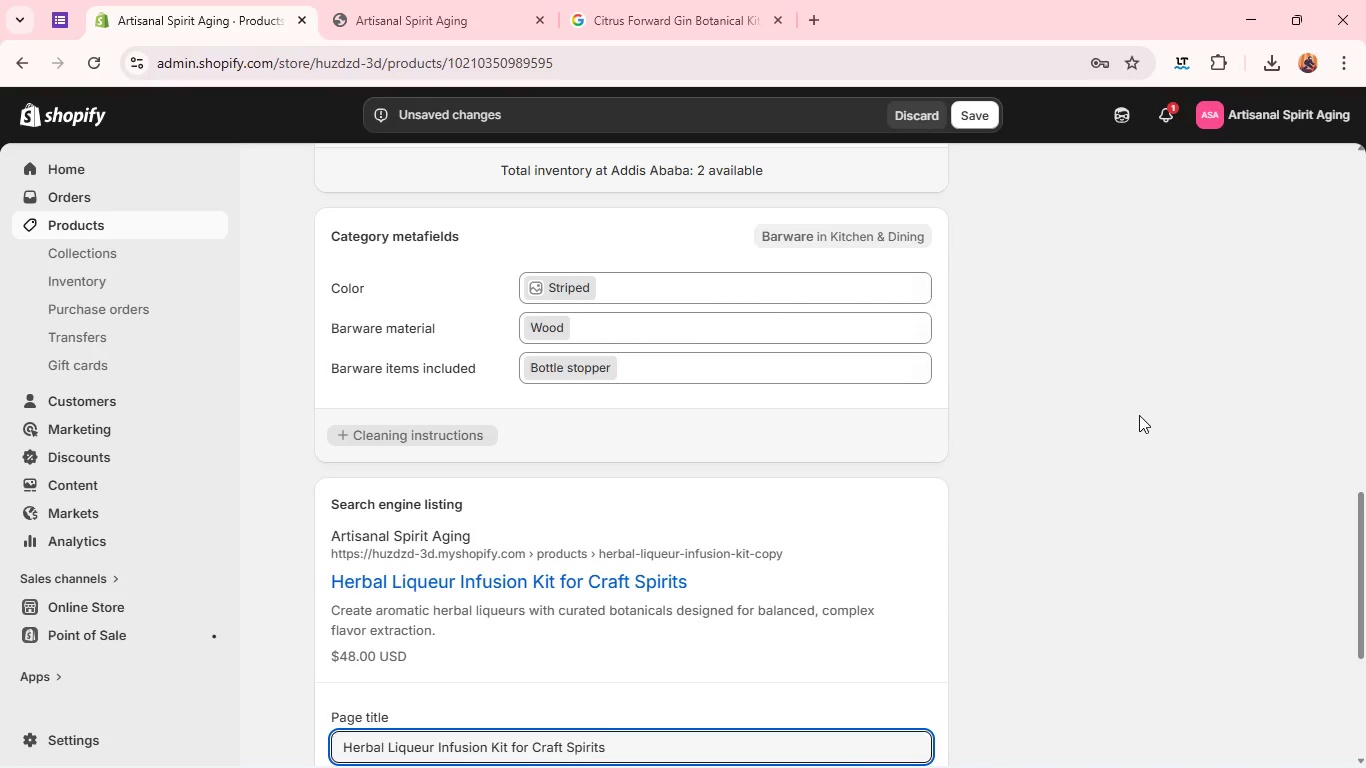 
mouse_move([762, 504])
 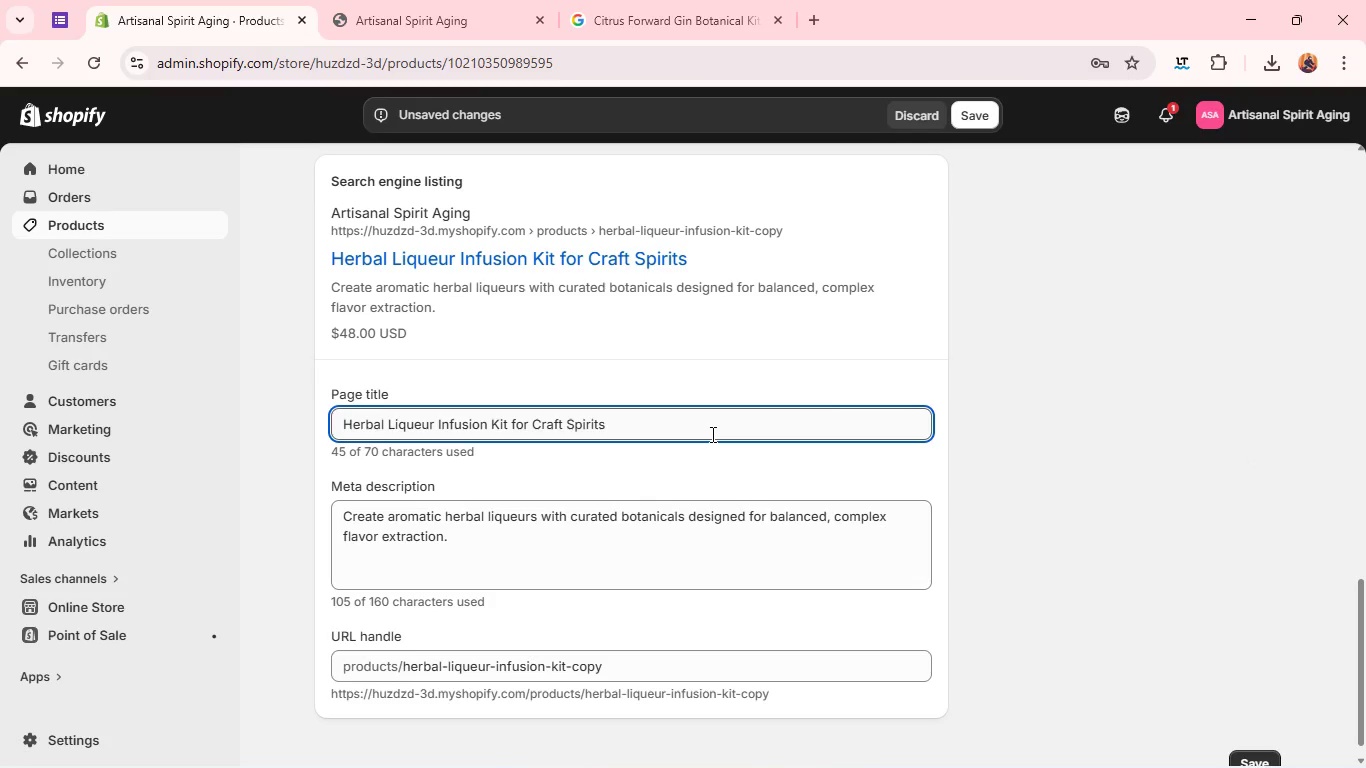 
double_click([711, 434])
 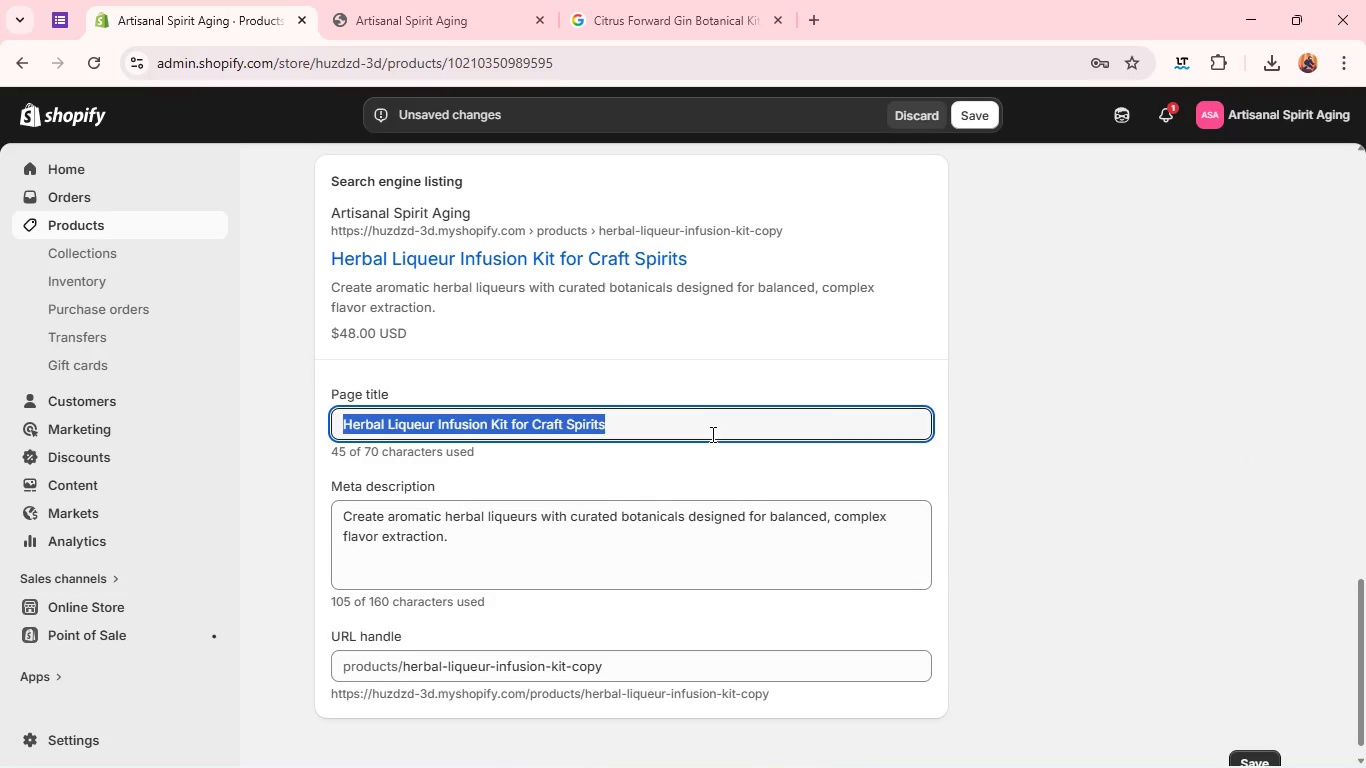 
triple_click([711, 434])
 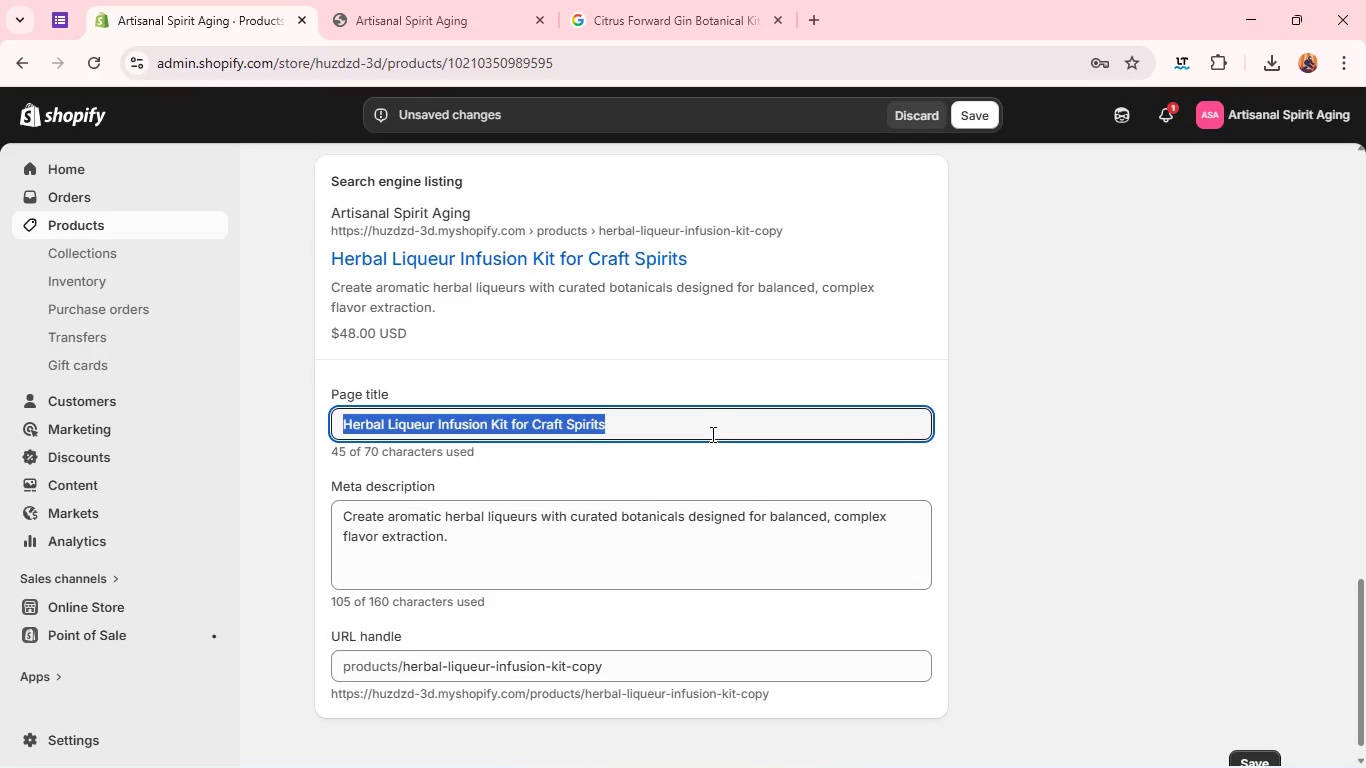 
key(Backspace)
 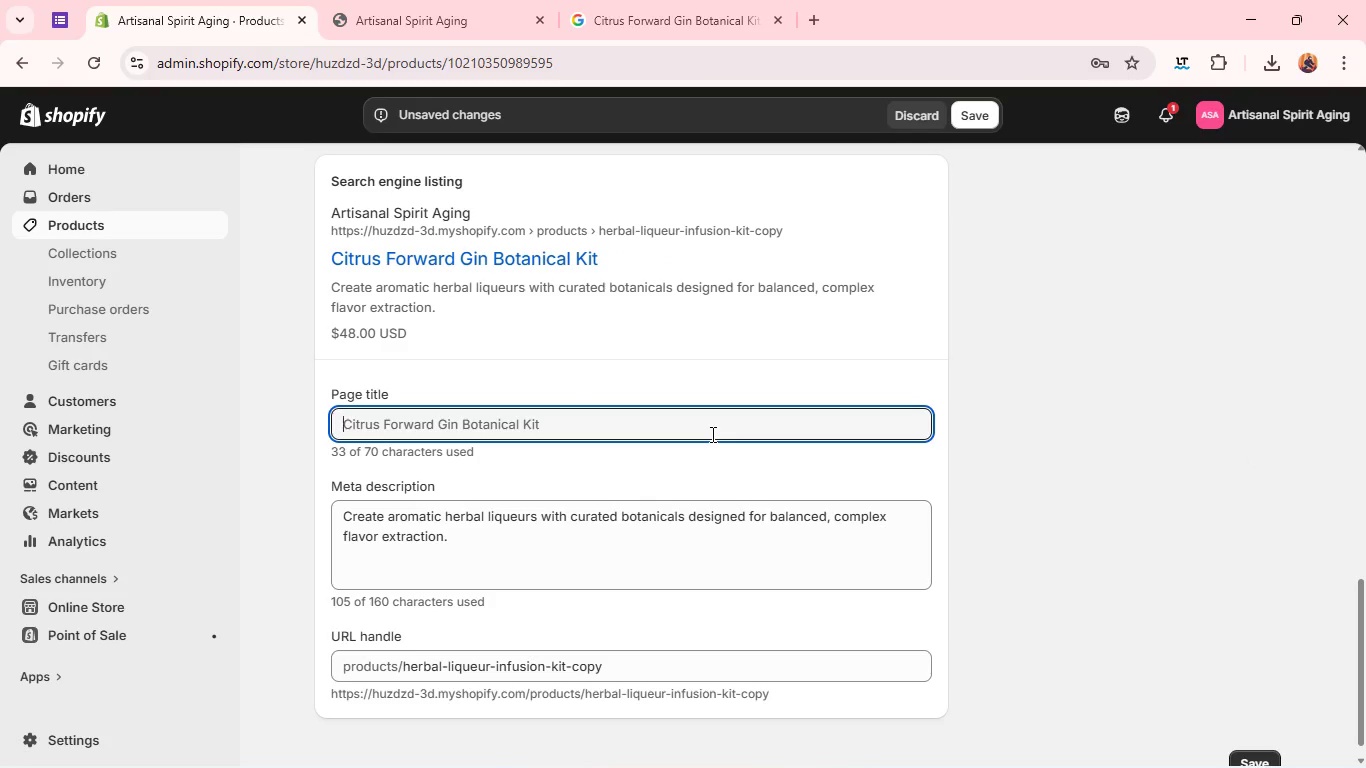 
wait(5.72)
 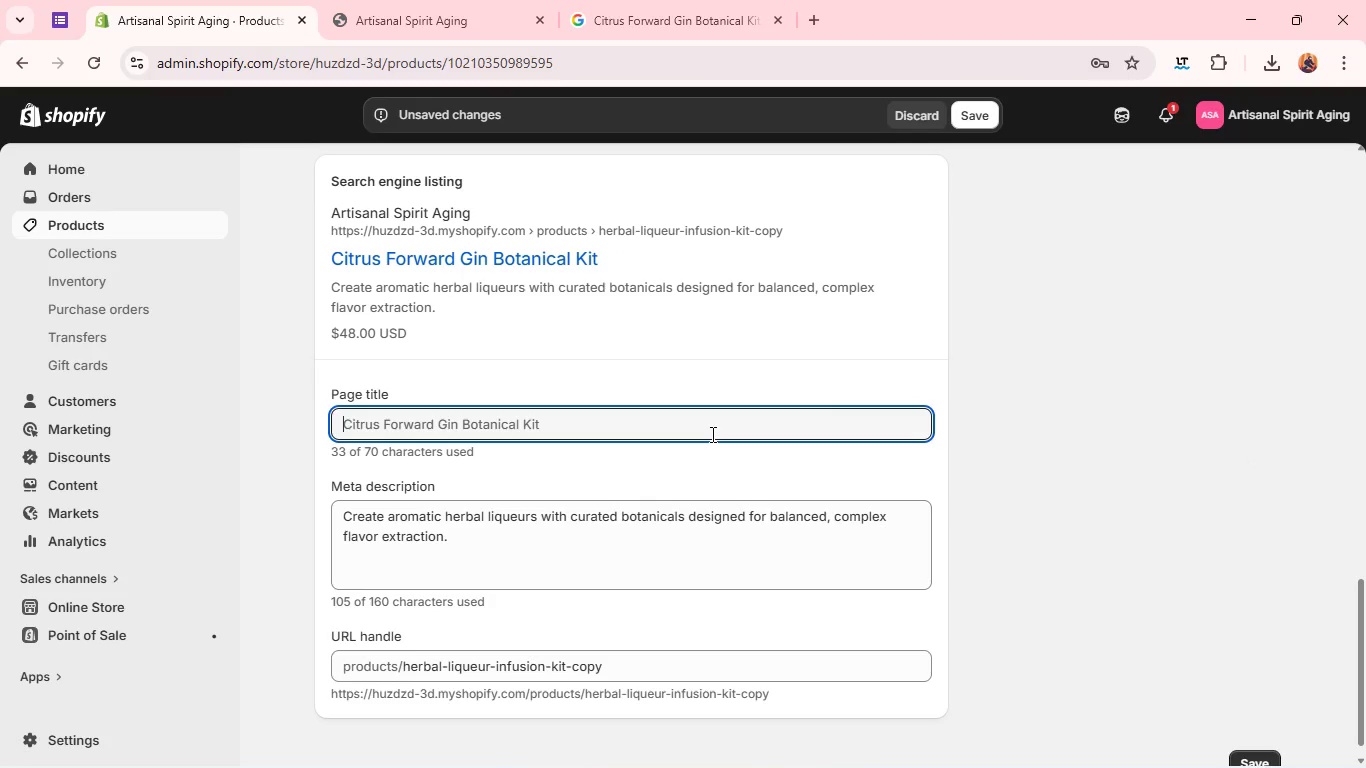 
type(Cir)
key(Backspace)
type(trus Gin Botanical Kit for Bright Infusion )
 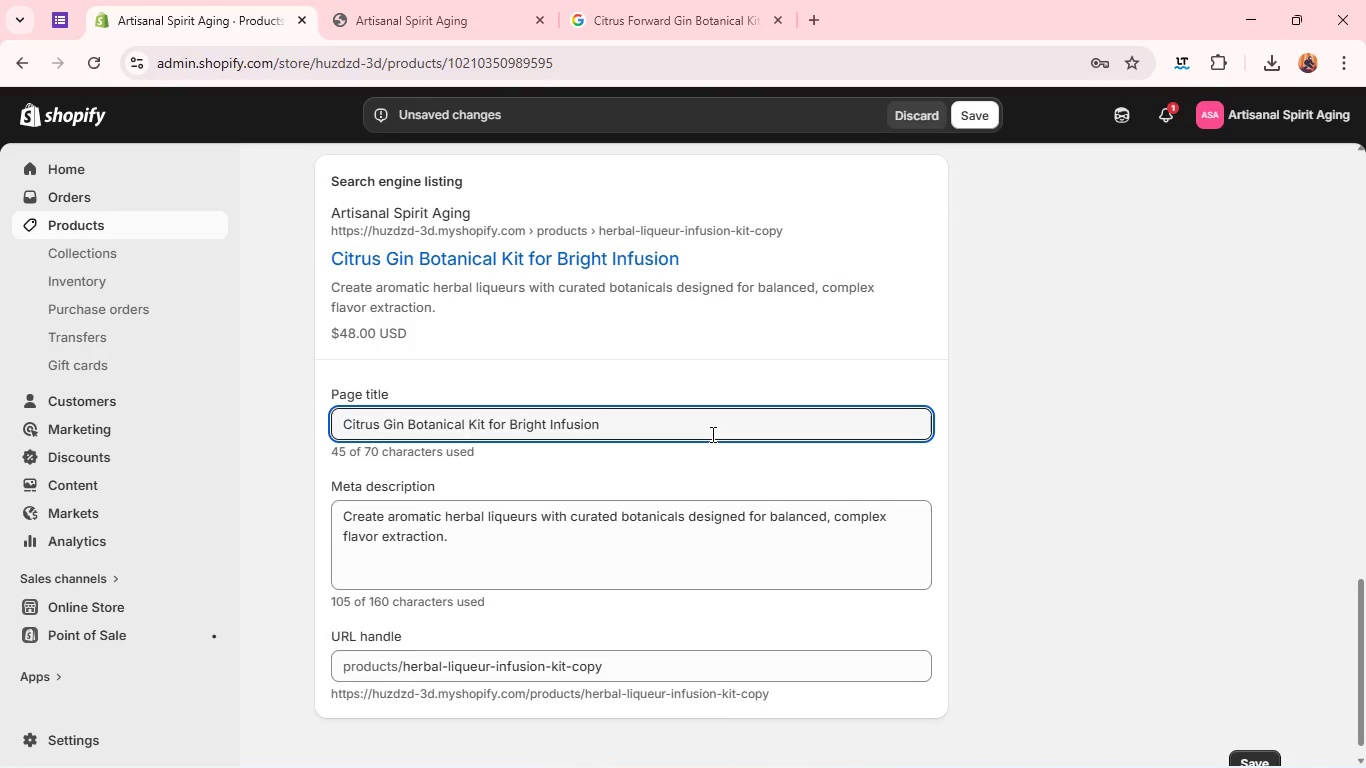 
key(Control+A)
 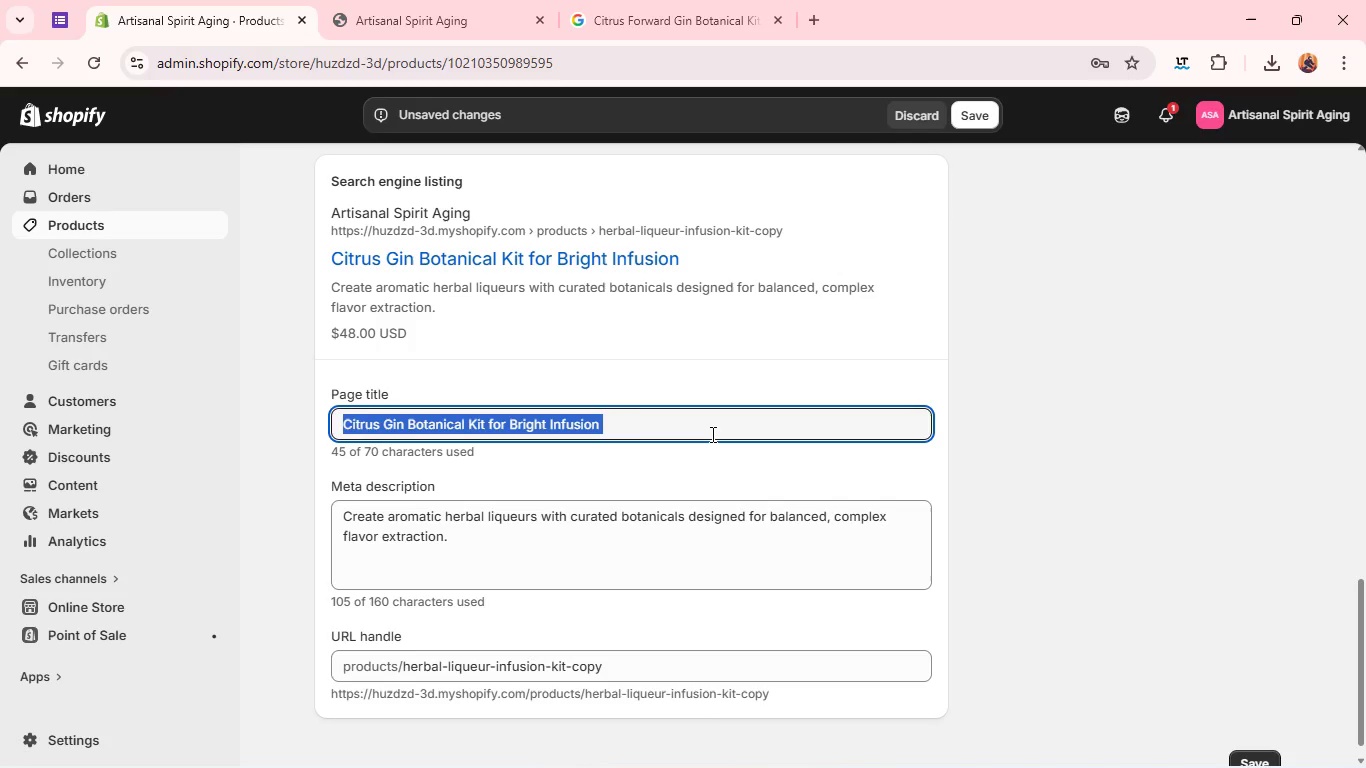 
key(Control+C)
 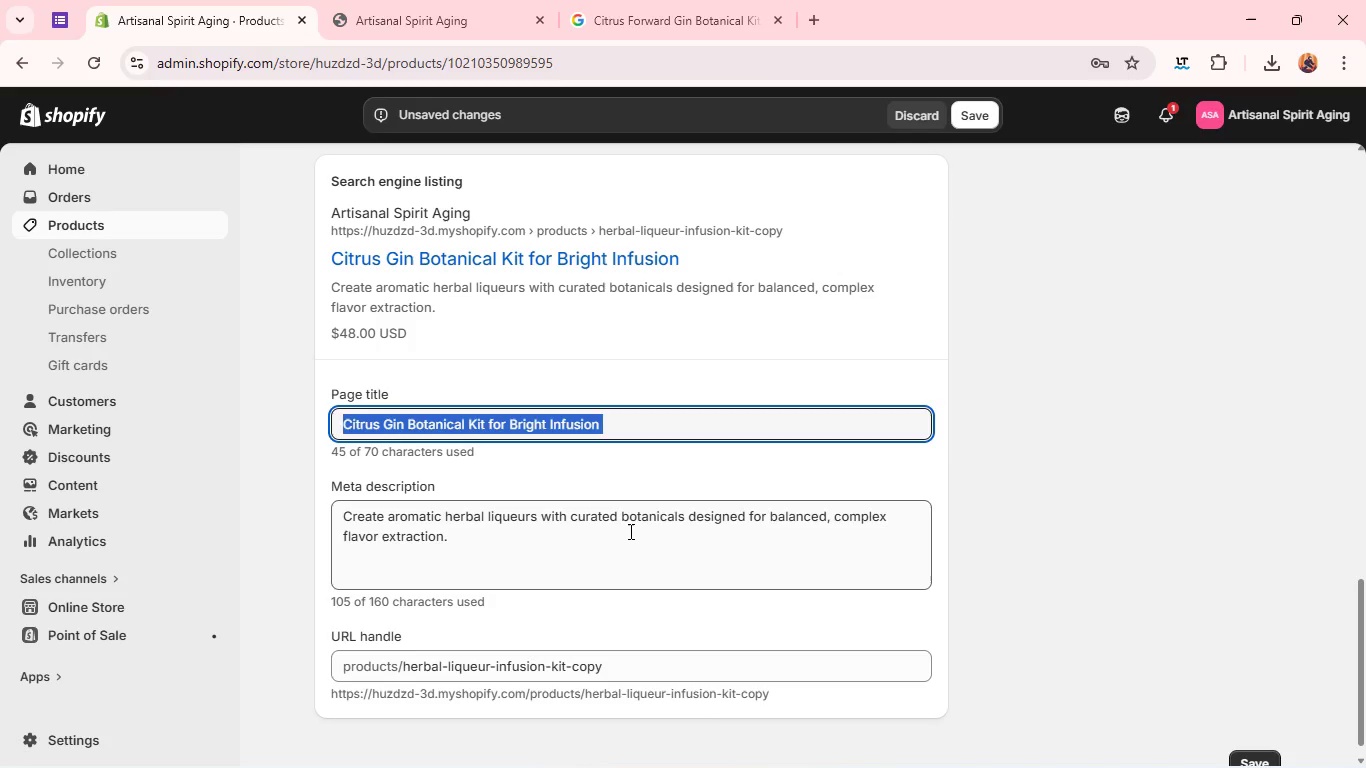 
left_click([629, 531])
 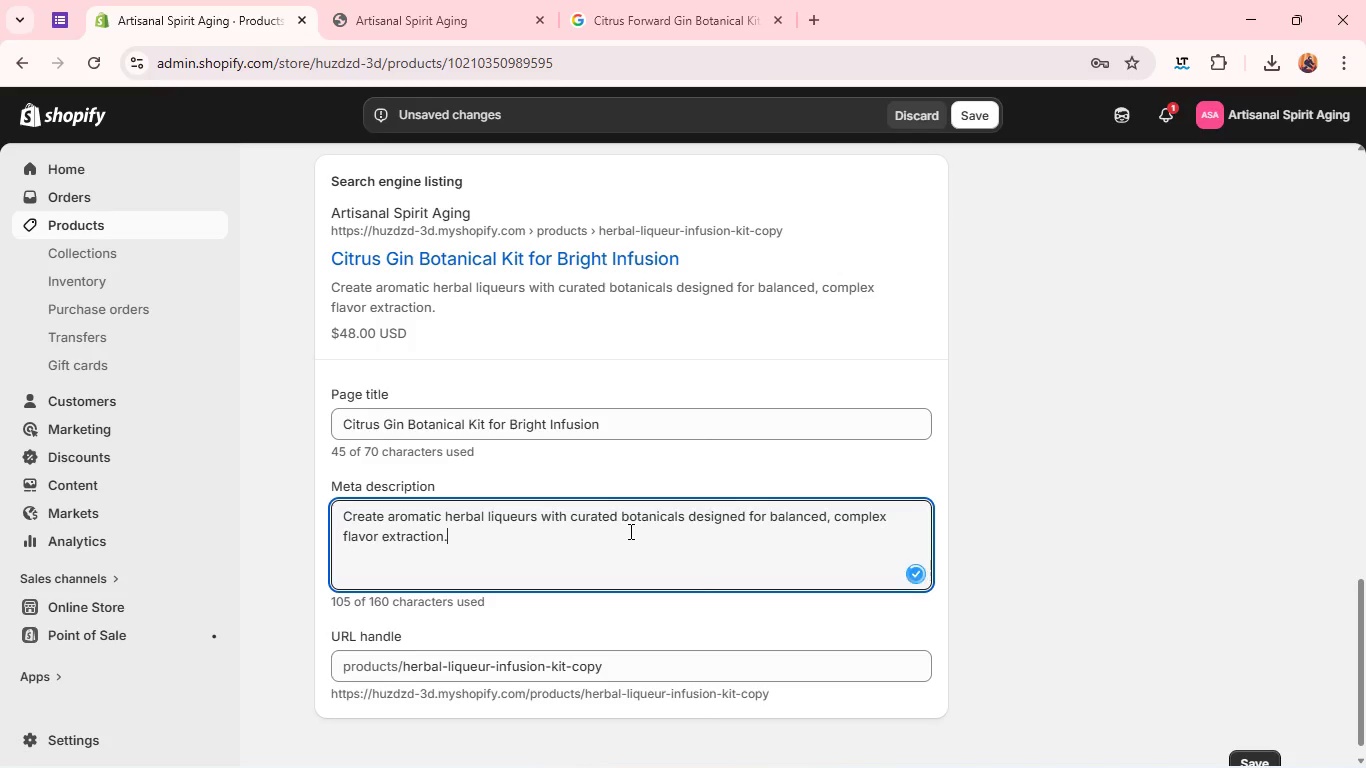 
key(Control+A)
 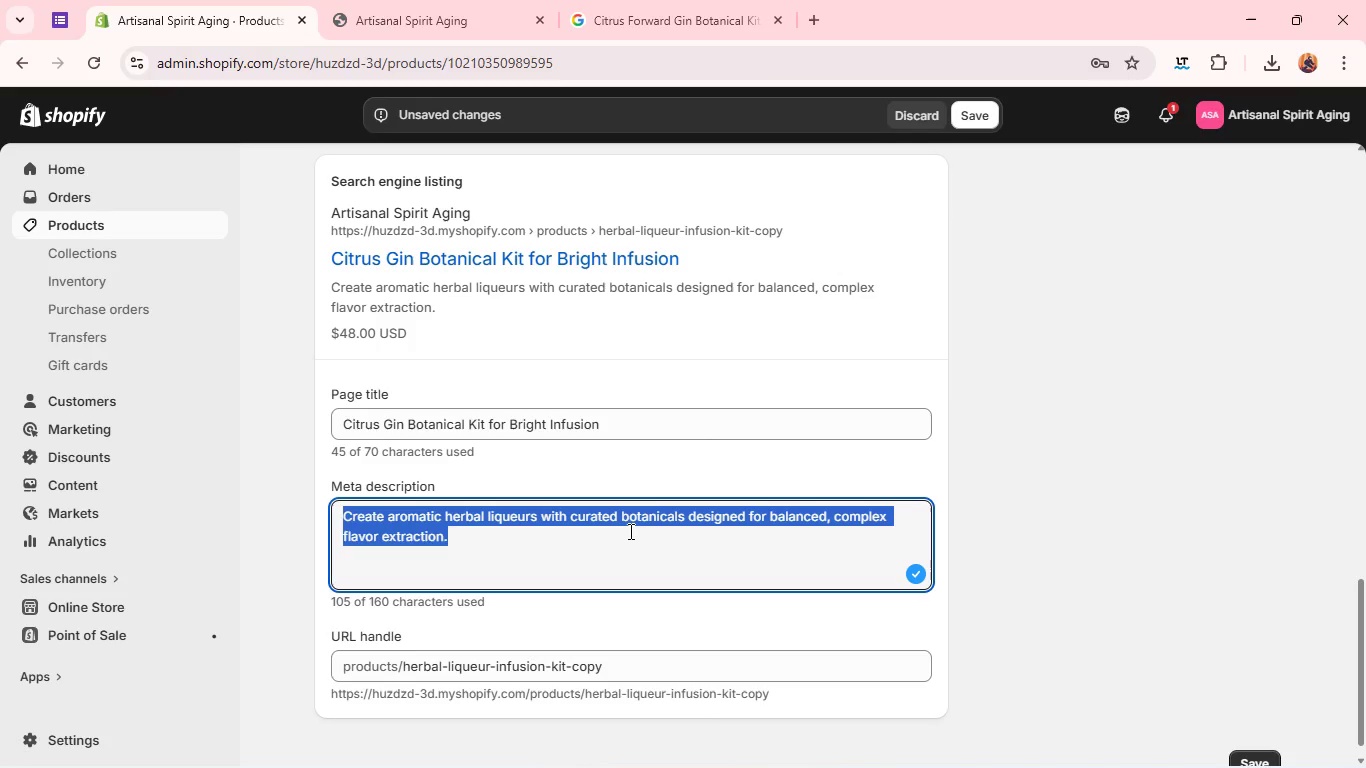 
key(Control+V)
 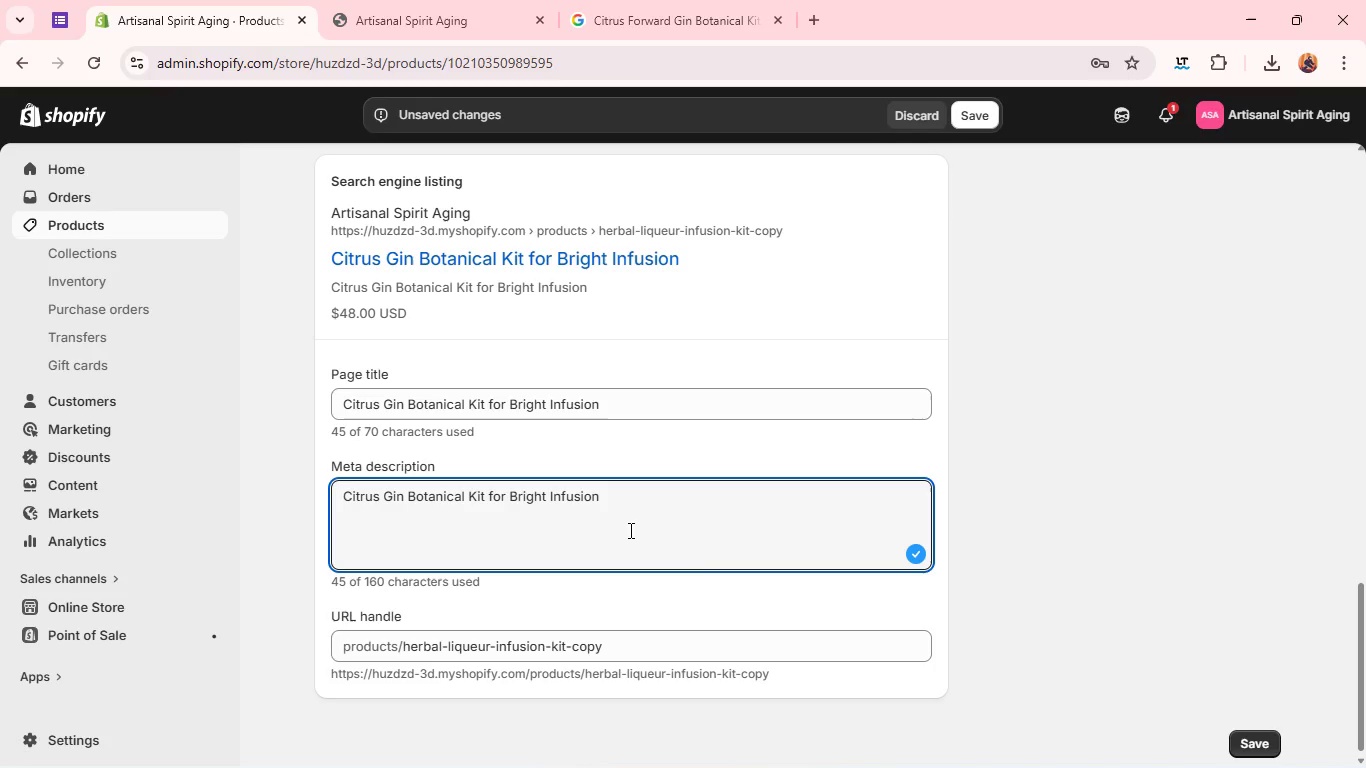 
wait(37.08)
 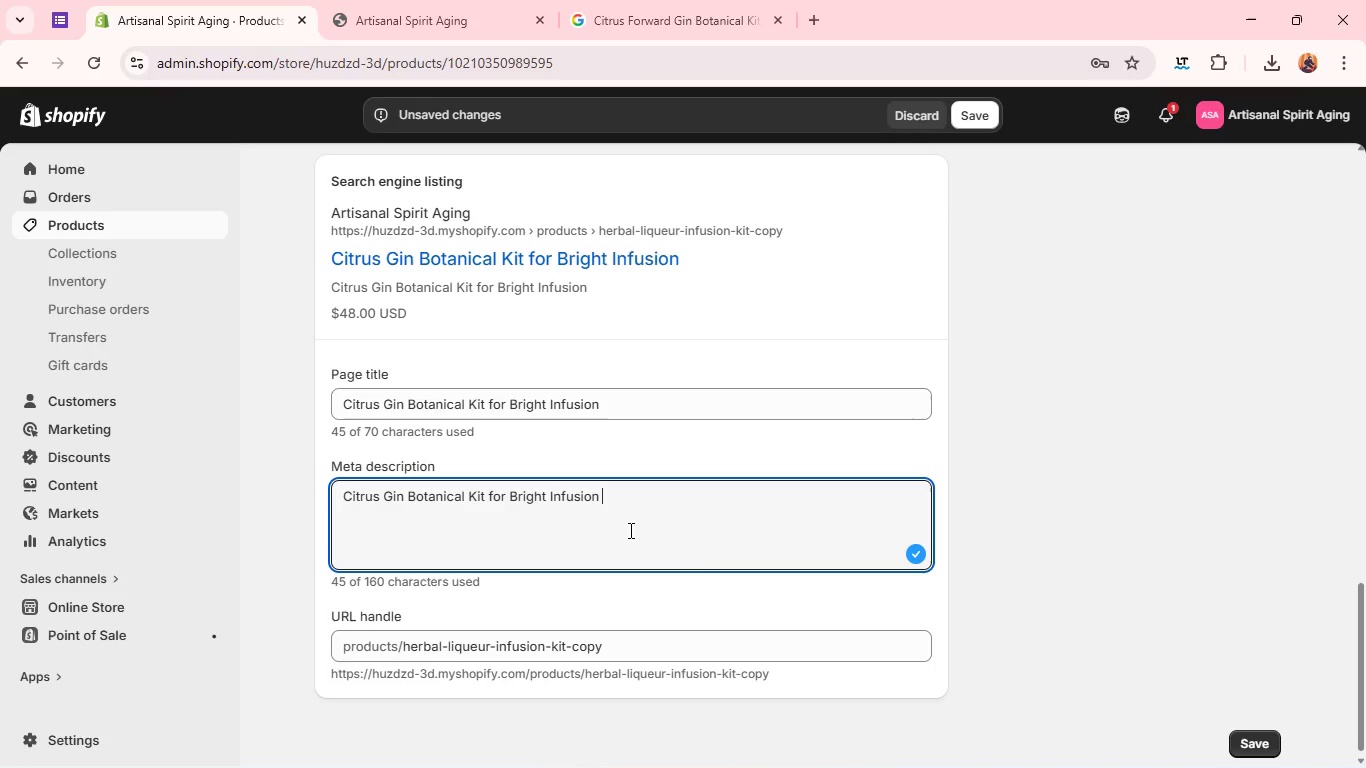 
key(Control+A)
 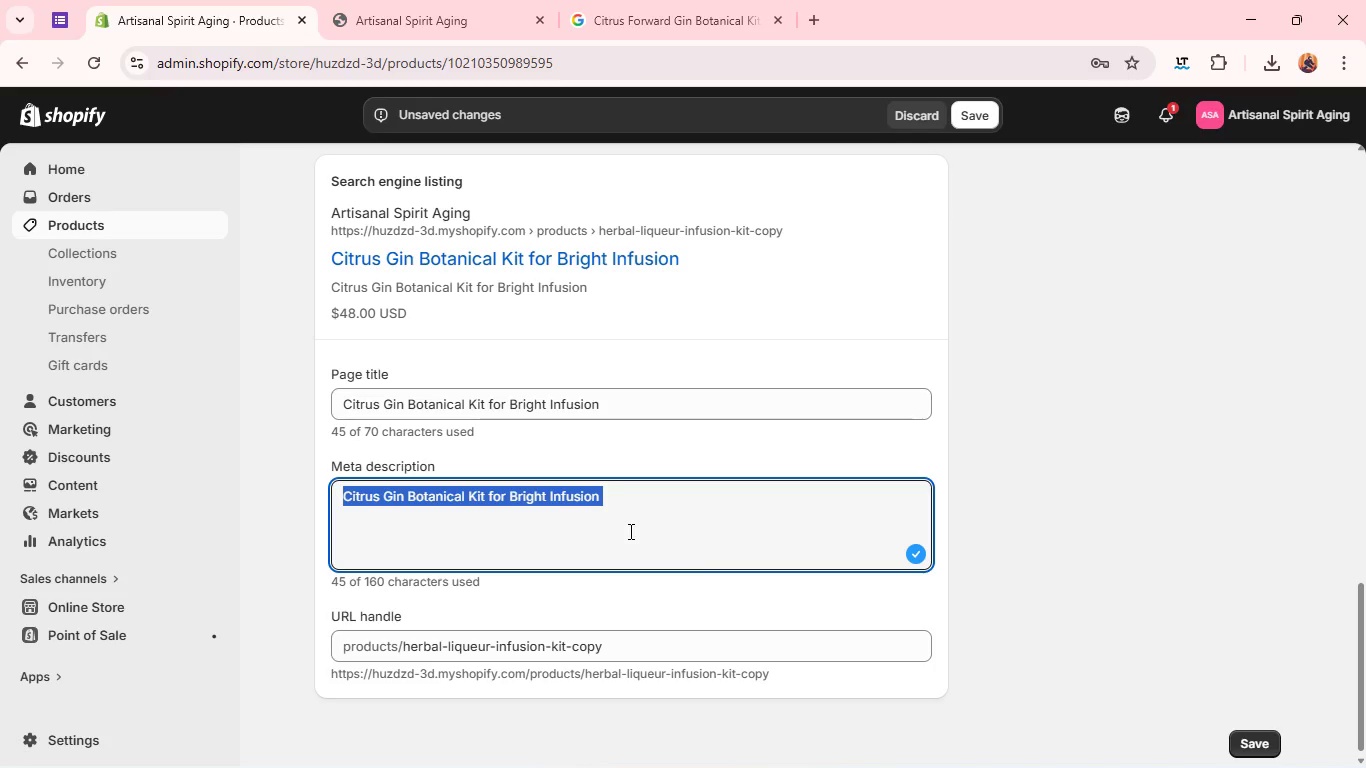 
type(Crad)
key(Backspace)
type(ft bright, citrus-forward gin profiles with curated botanicals and aromatic zest inger)
key(Backspace)
key(Backspace)
type(redients. )
 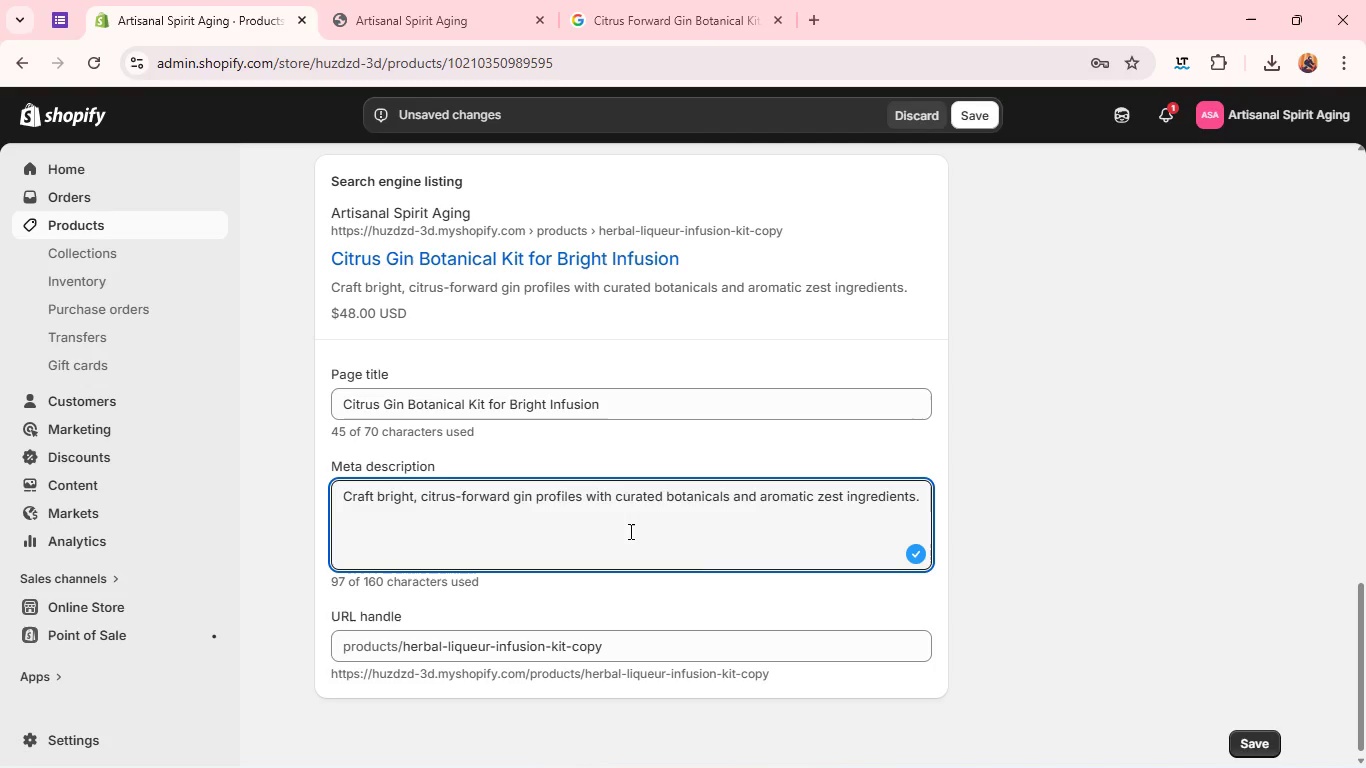 
double_click([654, 656])
 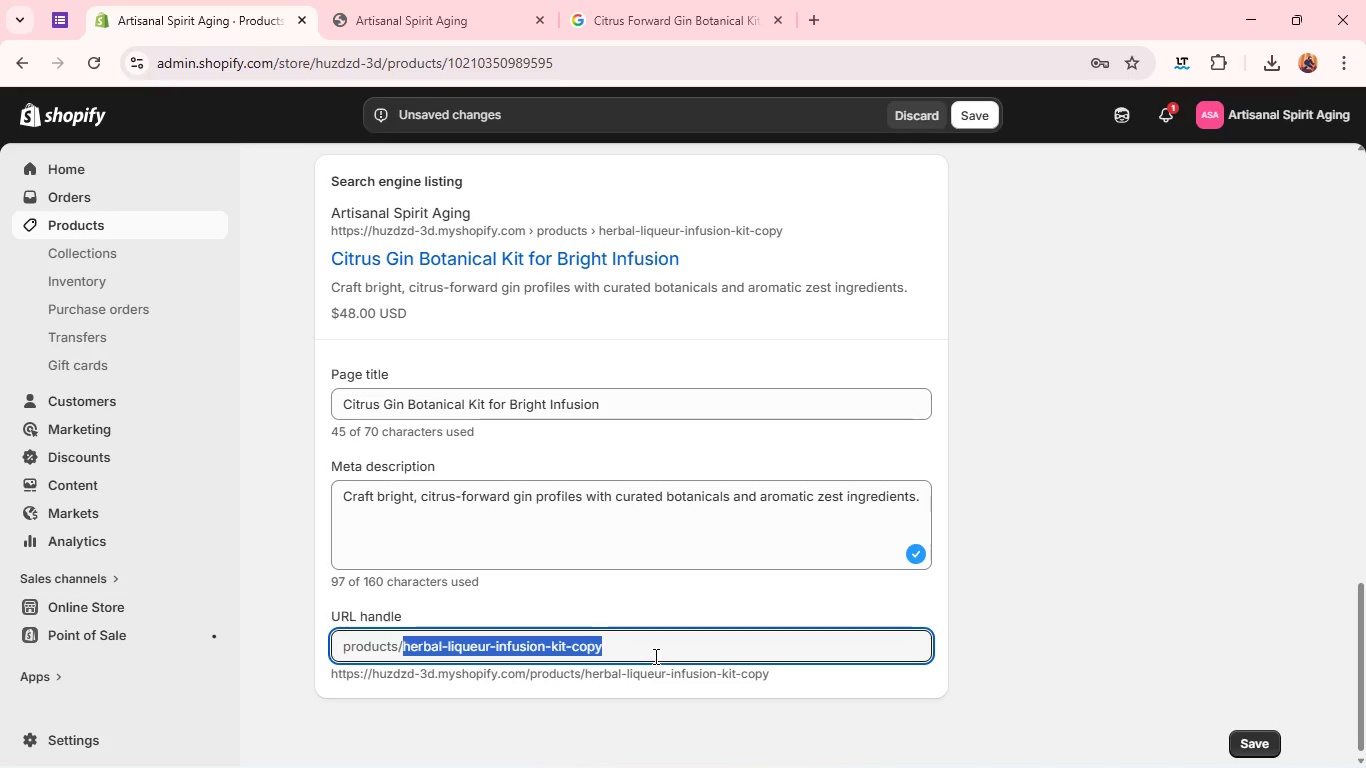 
triple_click([654, 656])
 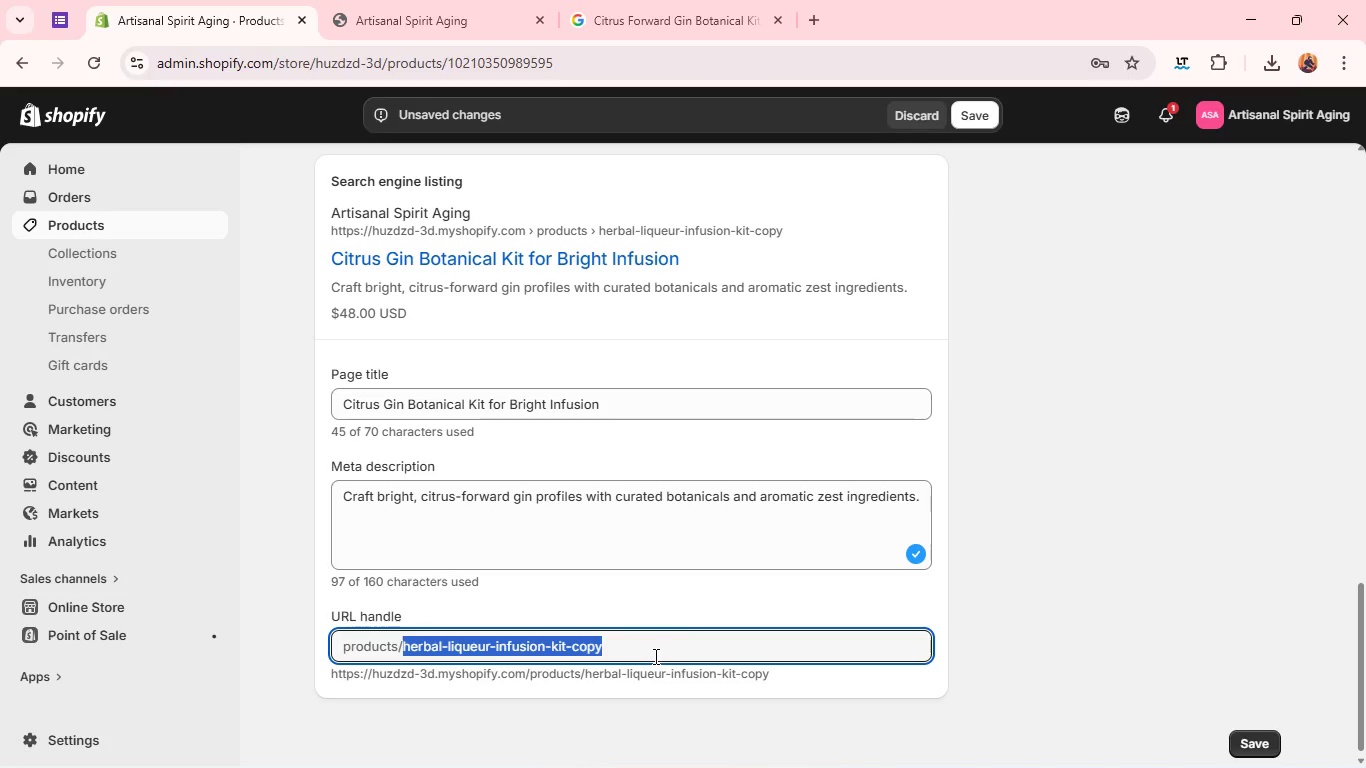 
type(cit)
 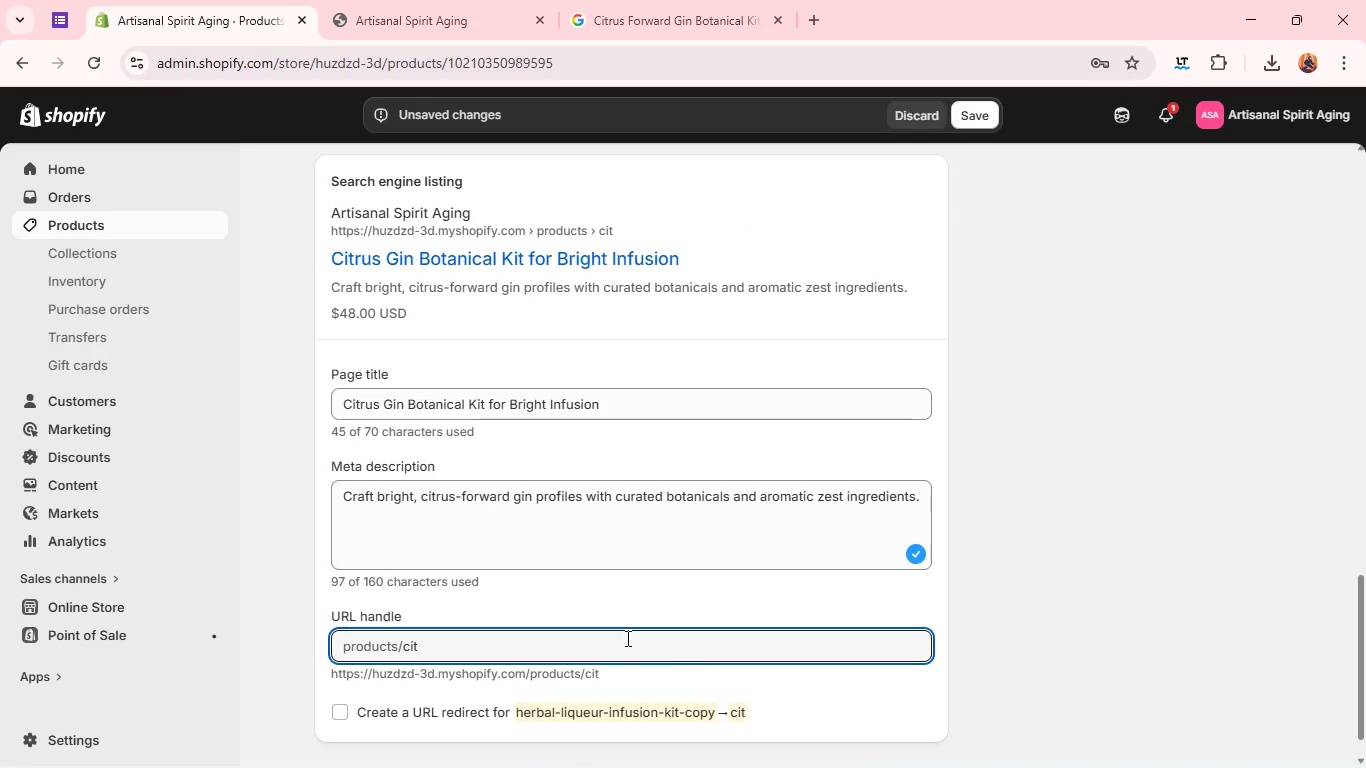 
type(rus-forward-gin-boy)
key(Backspace)
type(tanical=kit)
 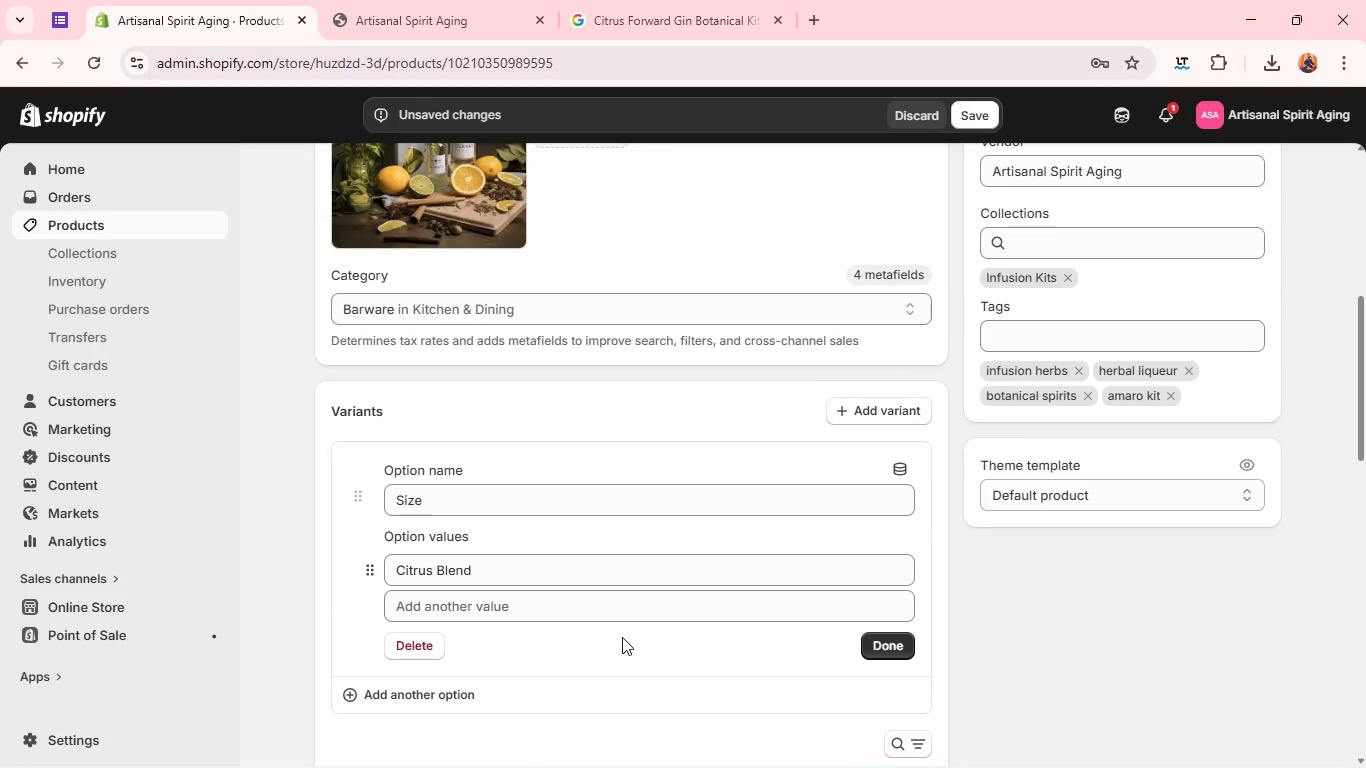 
wait(16.19)
 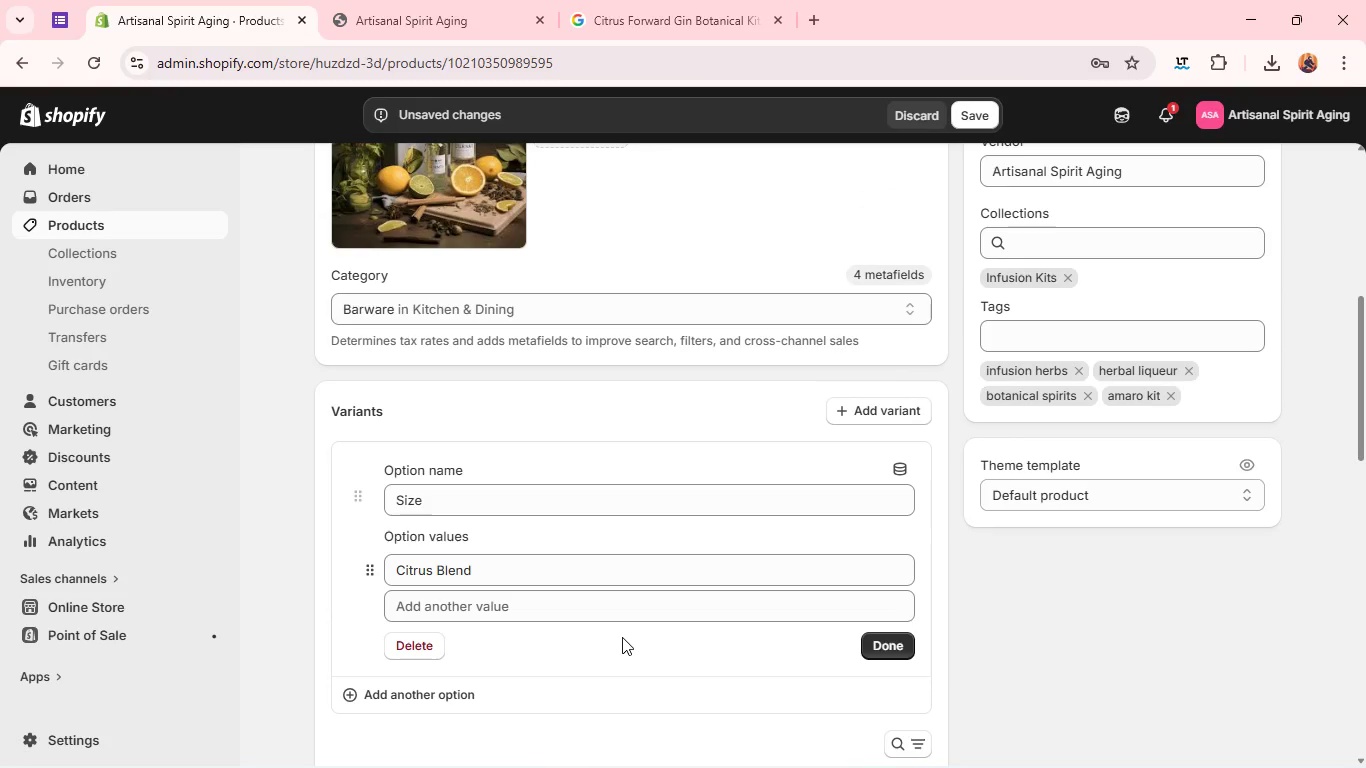 
left_click([1077, 368])
 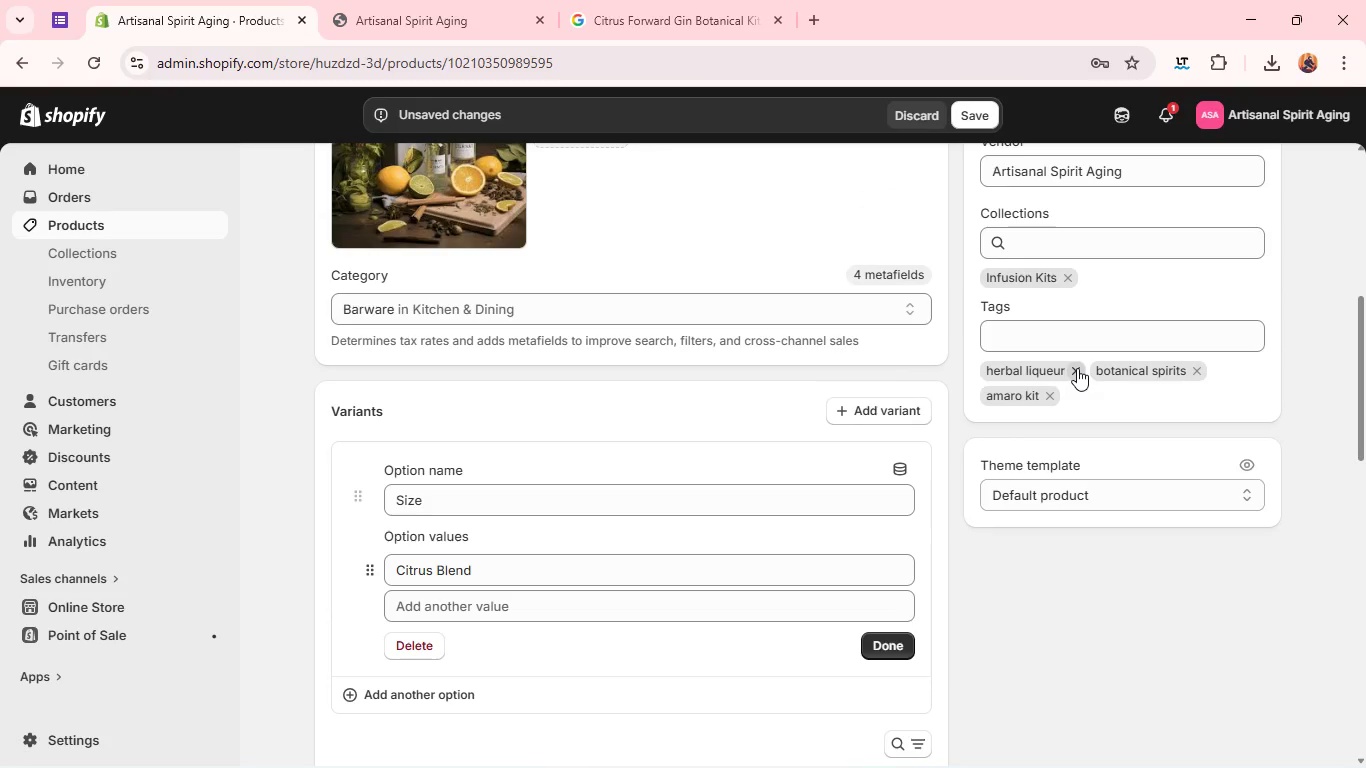 
left_click([1077, 368])
 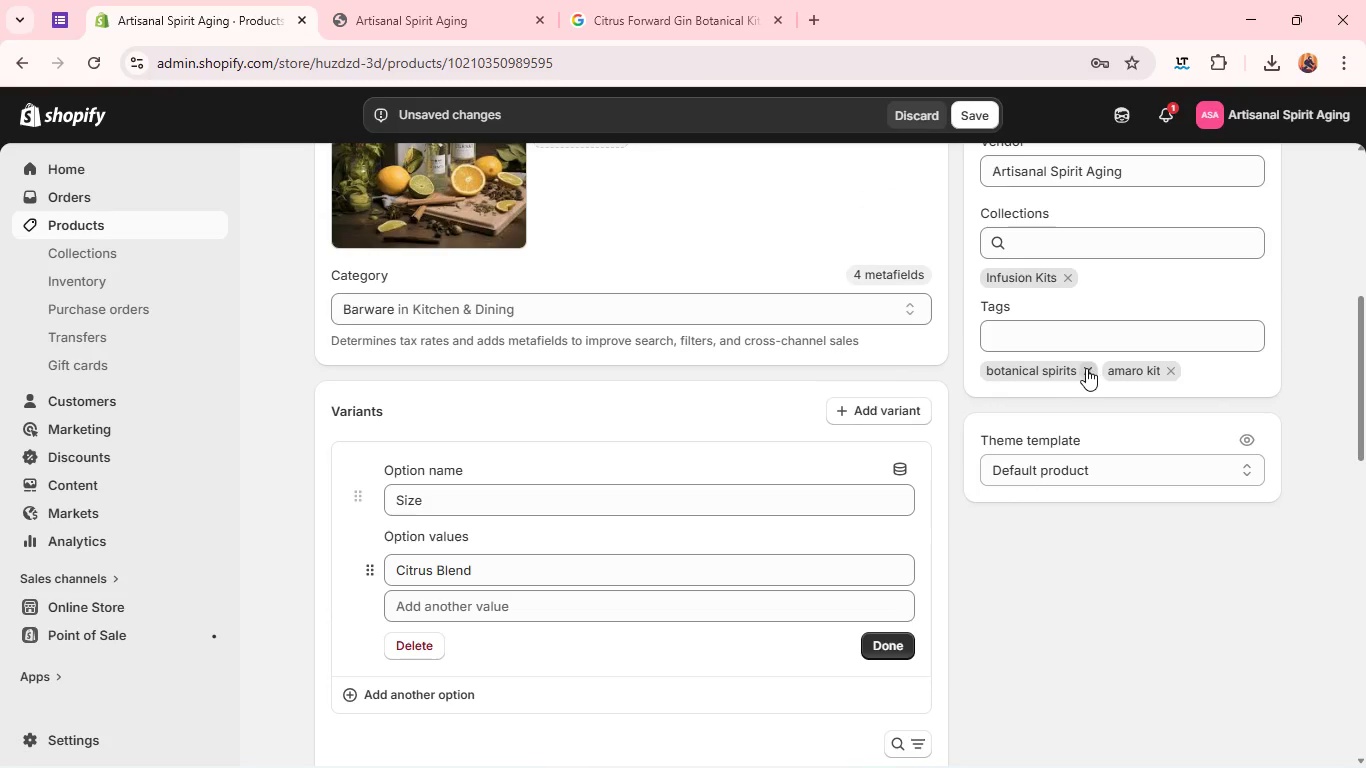 
left_click([1087, 368])
 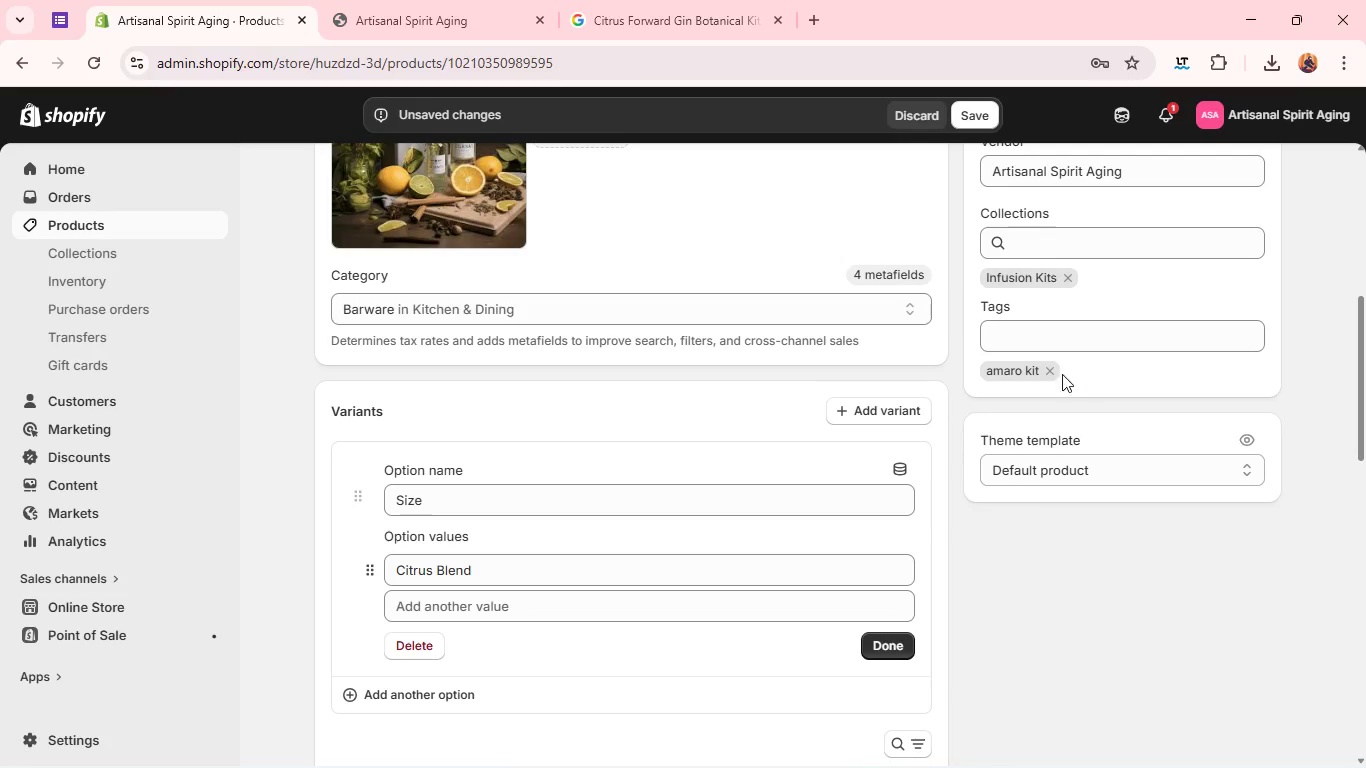 
left_click([1051, 378])
 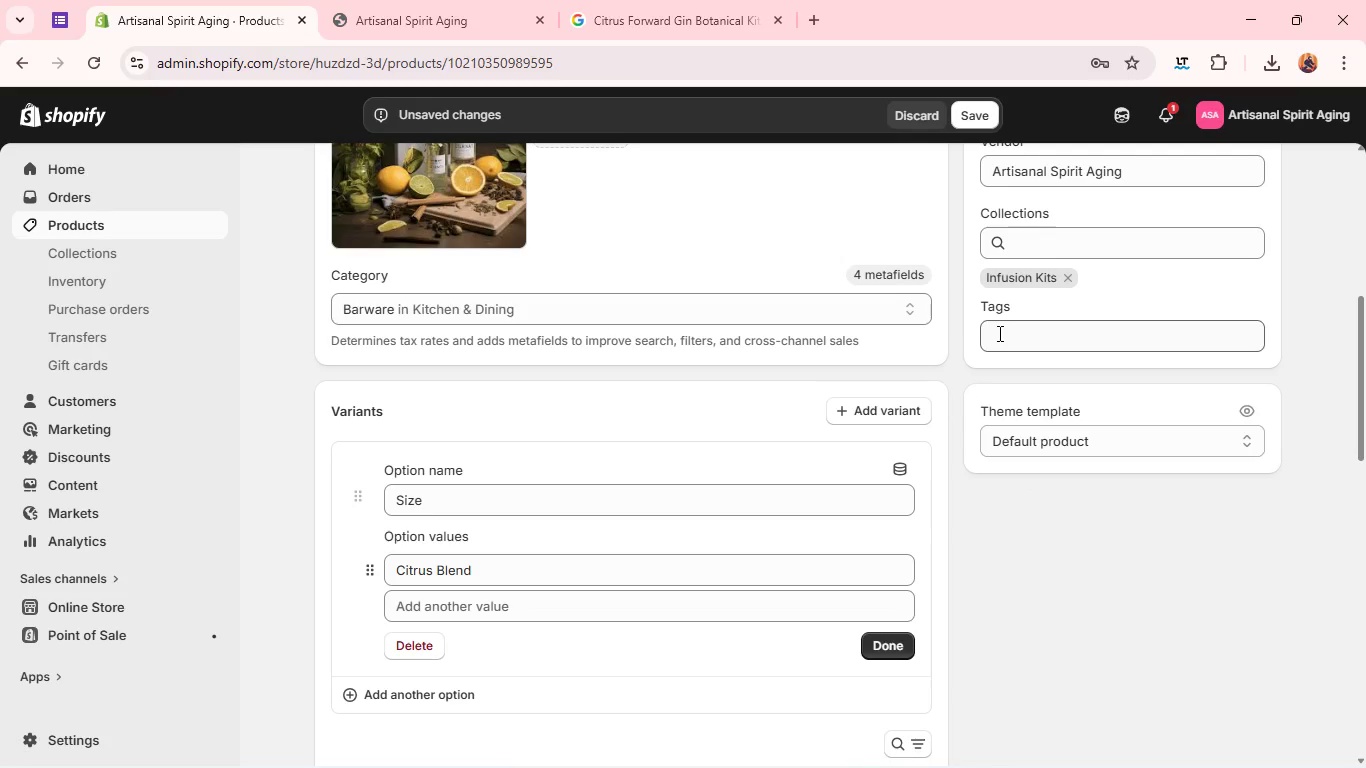 
left_click([998, 335])
 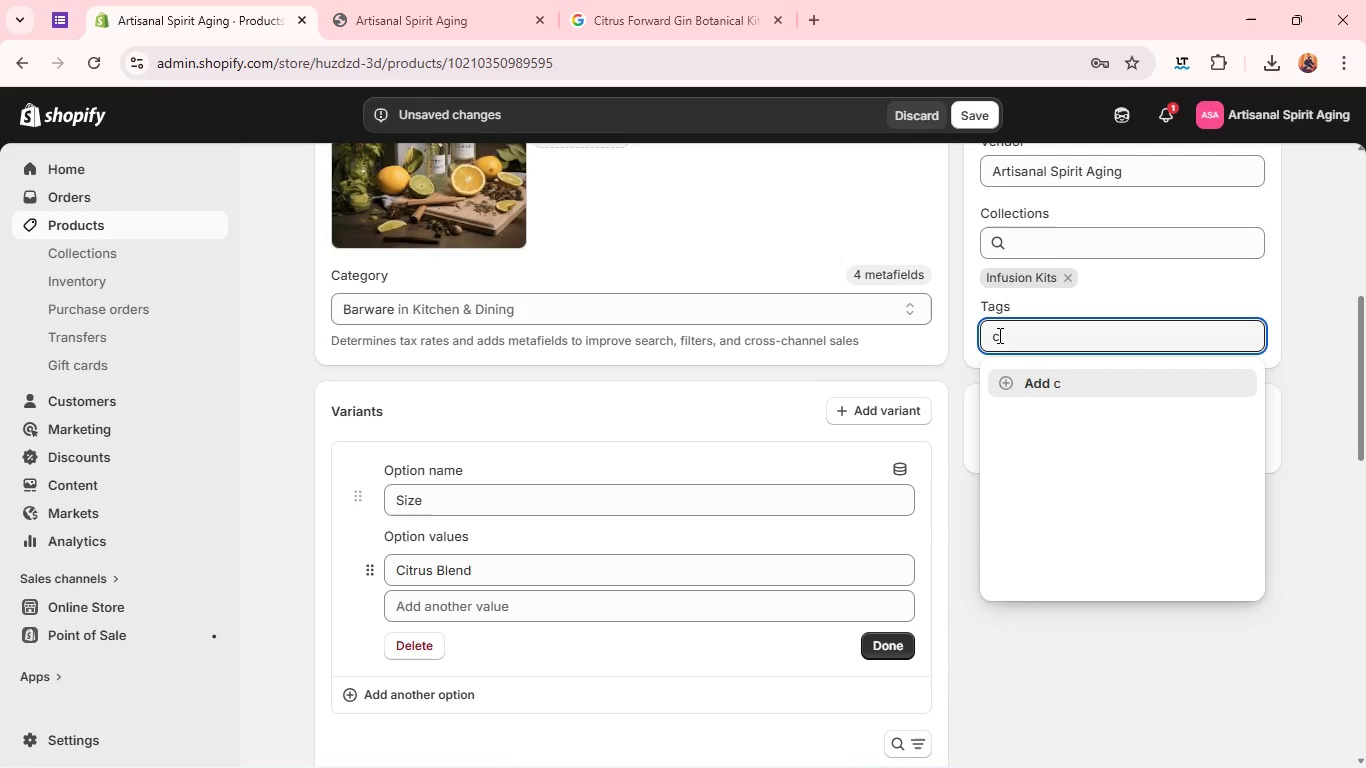 
type(citrus gin)
 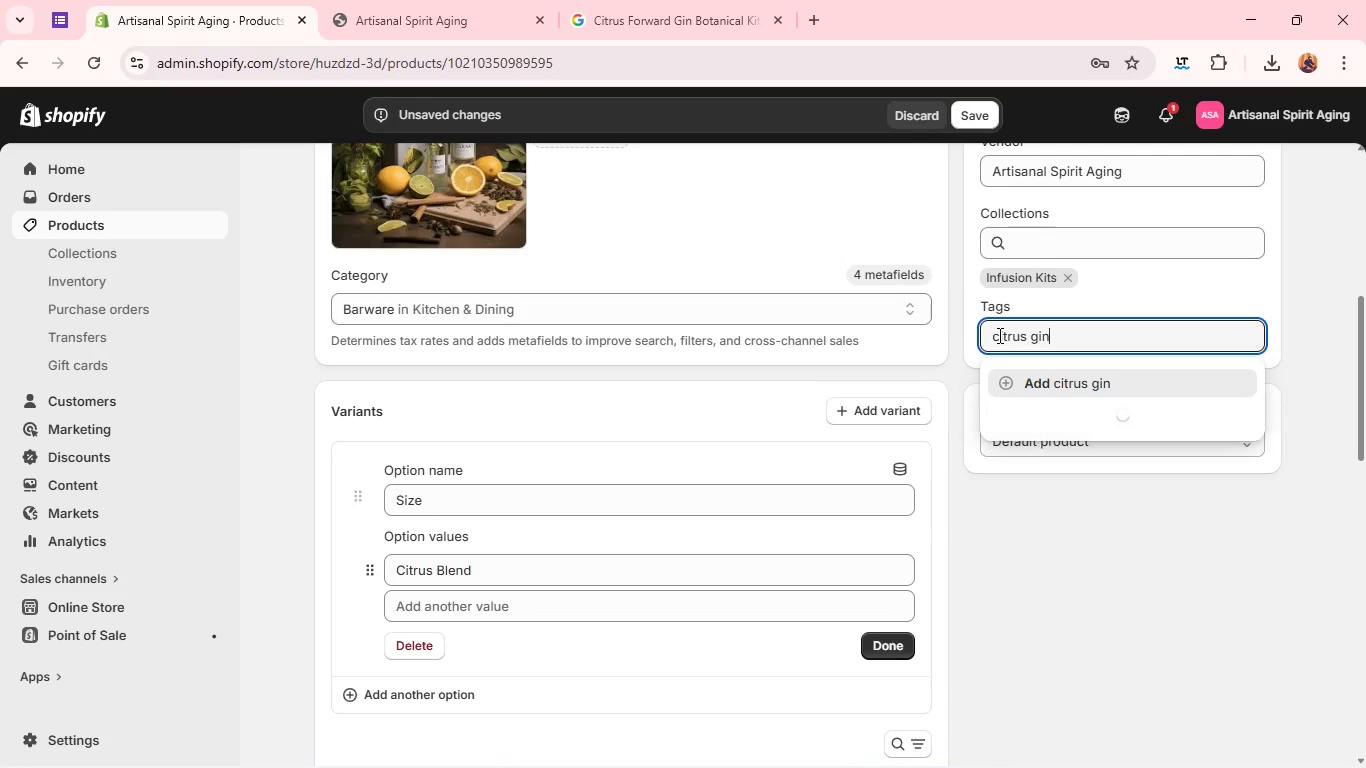 
key(Enter)
 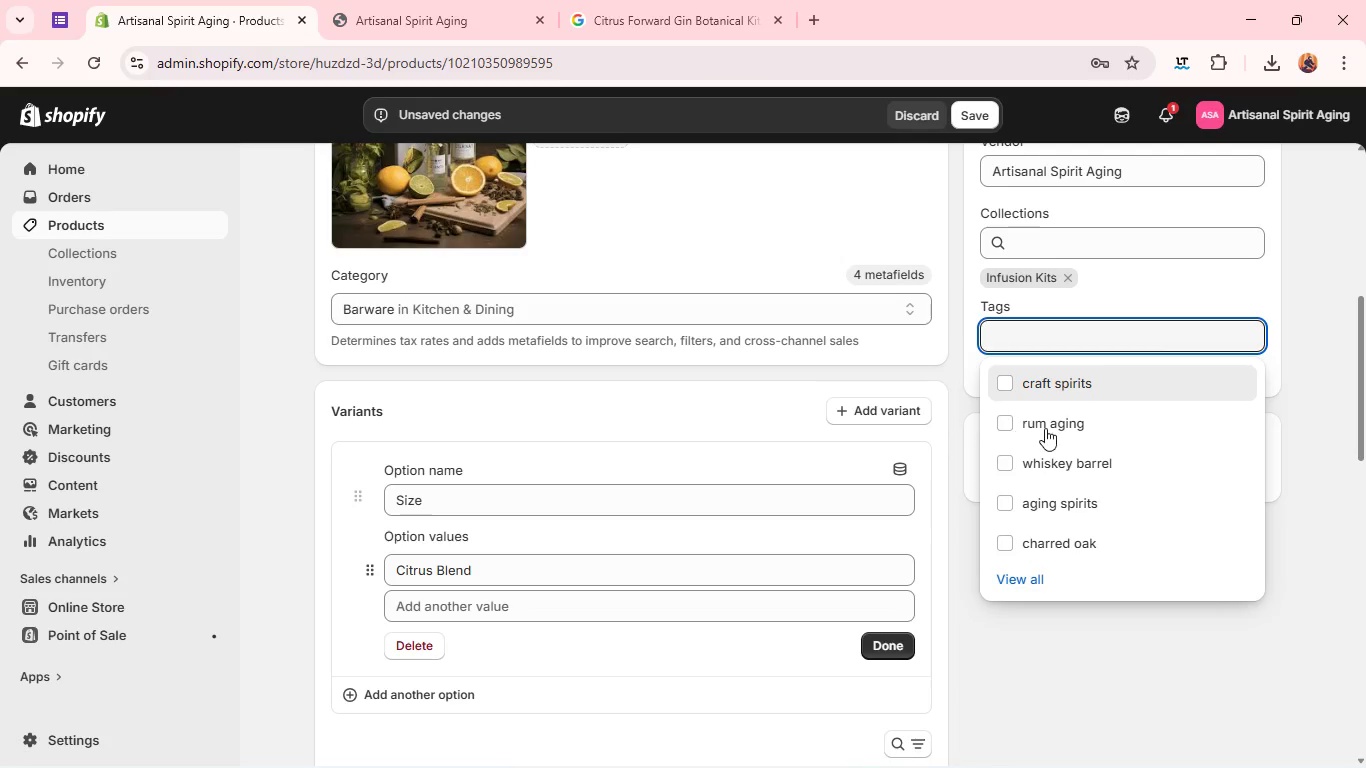 
type(fresh botanicals )
 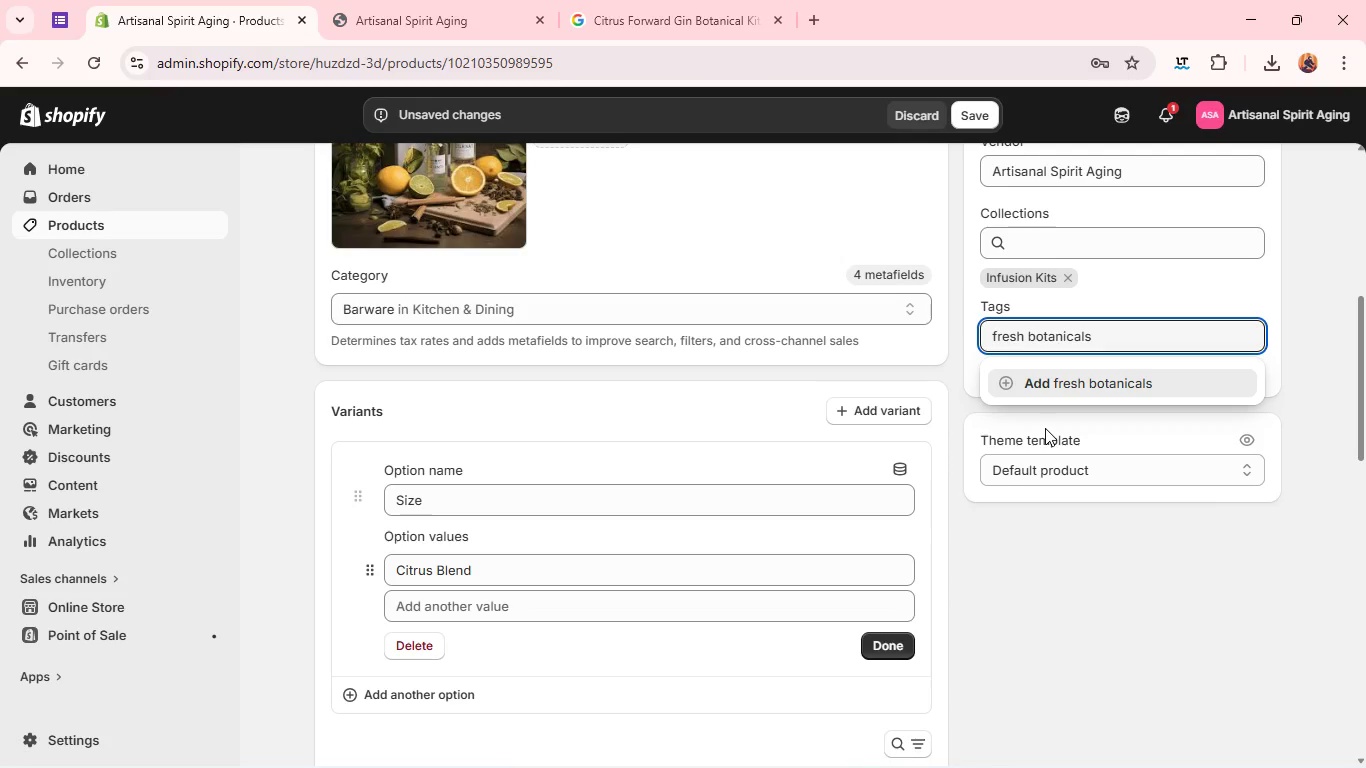 
wait(5.48)
 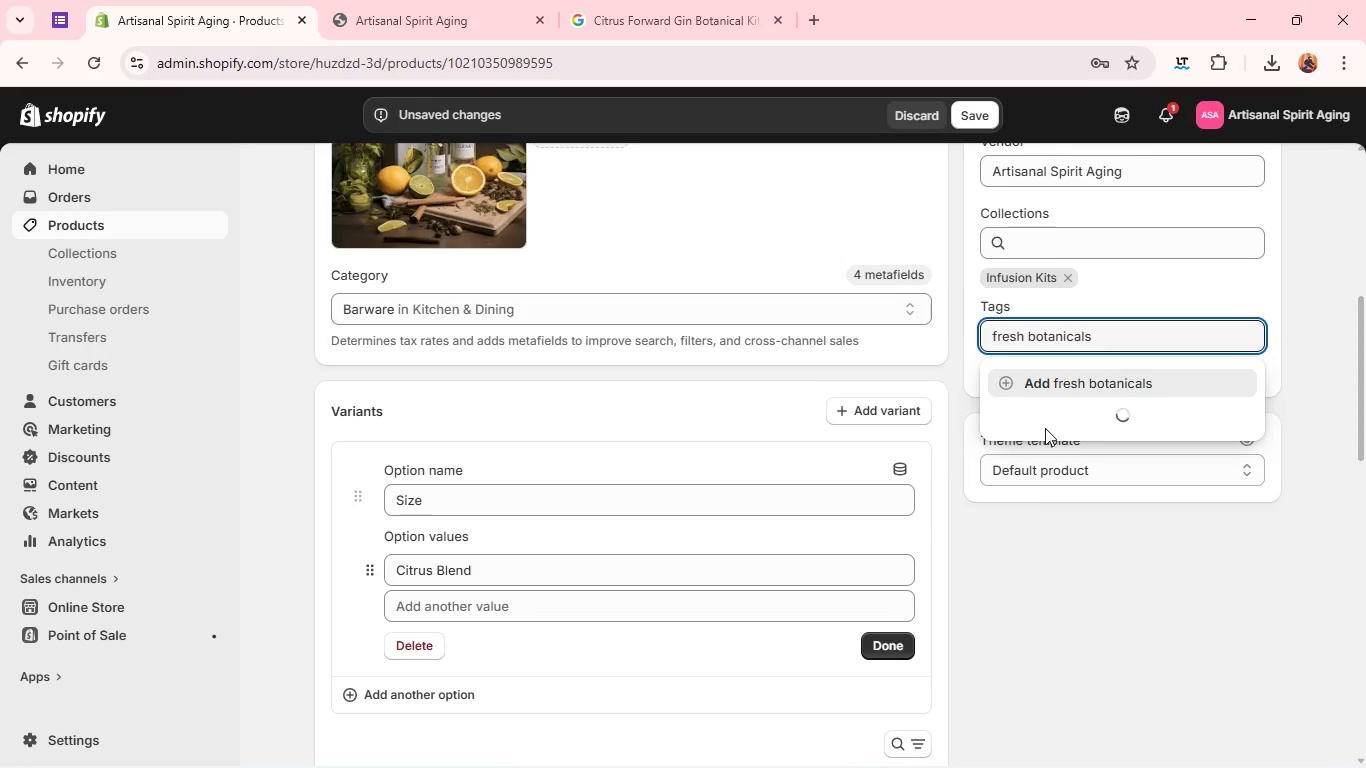 
key(Enter)
 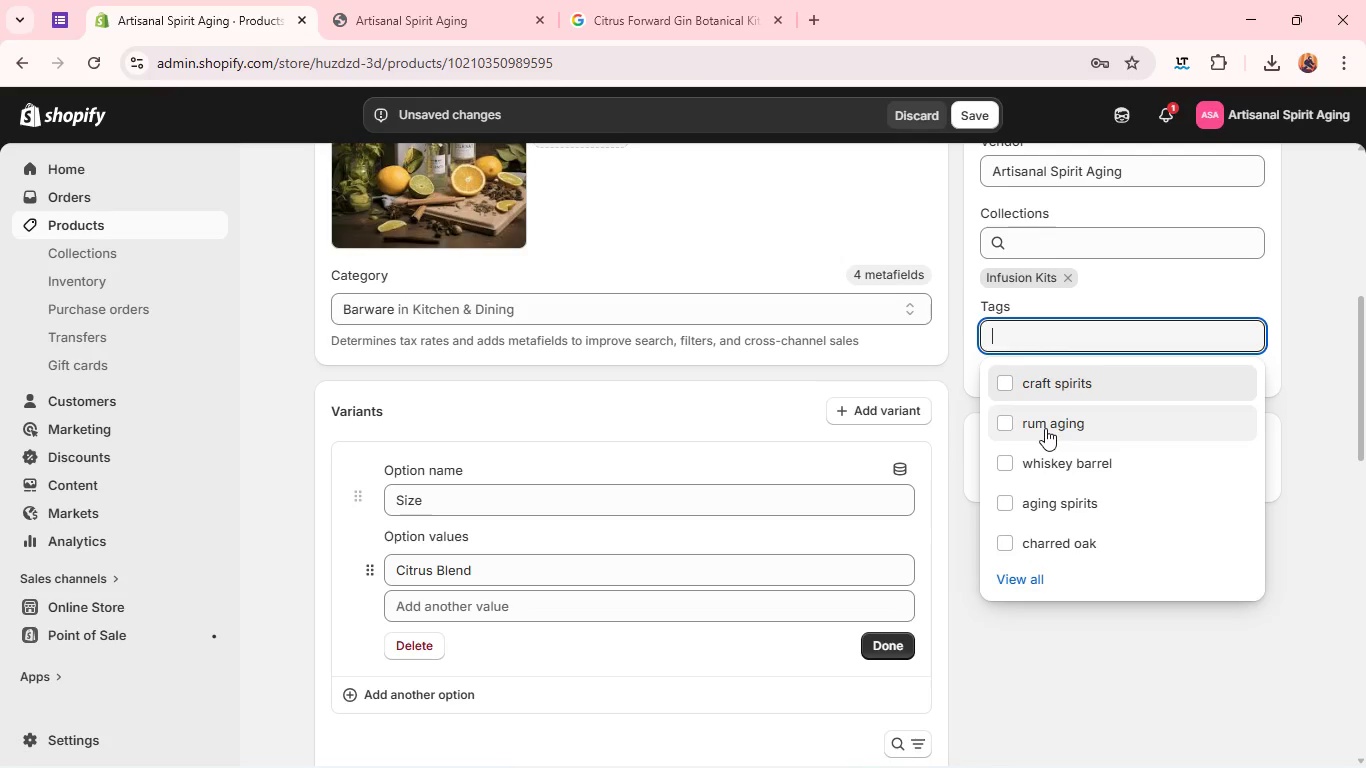 
type(gin infusion)
 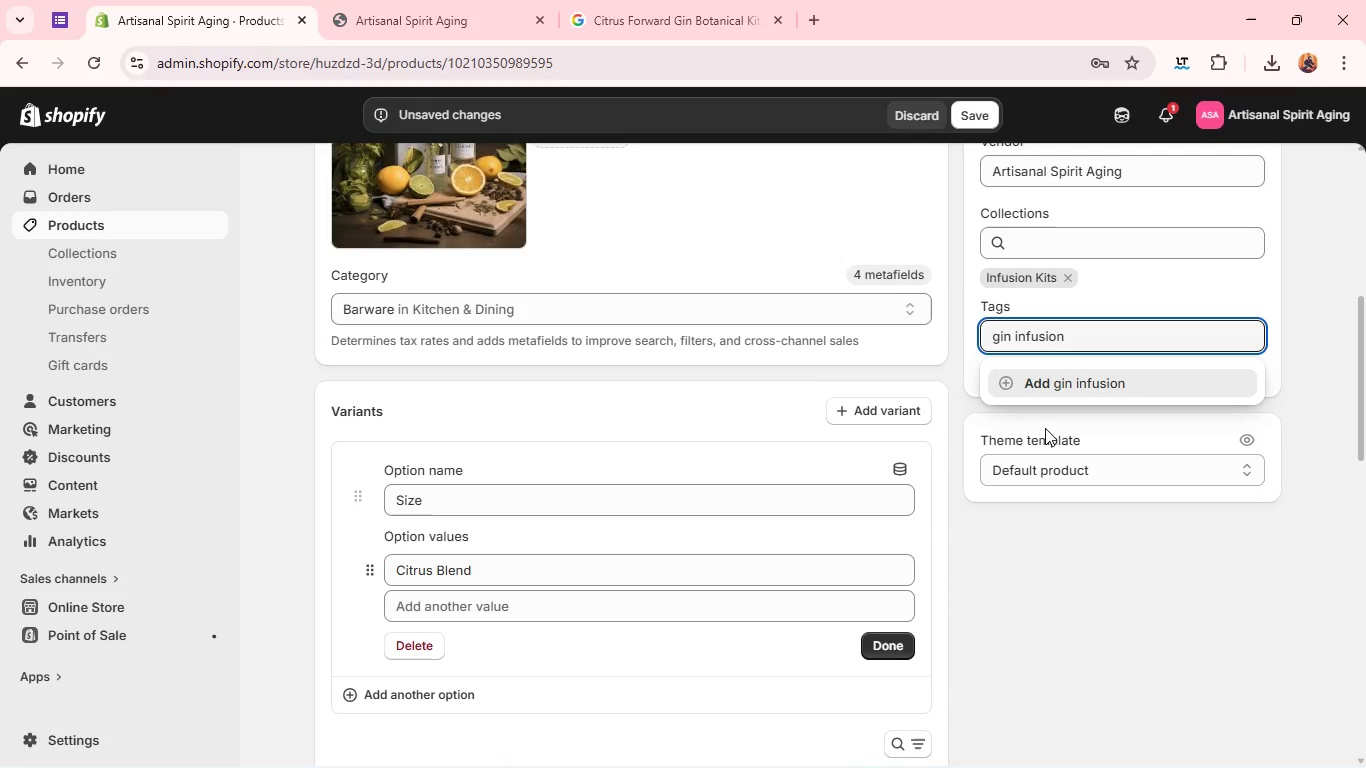 
key(Enter)
 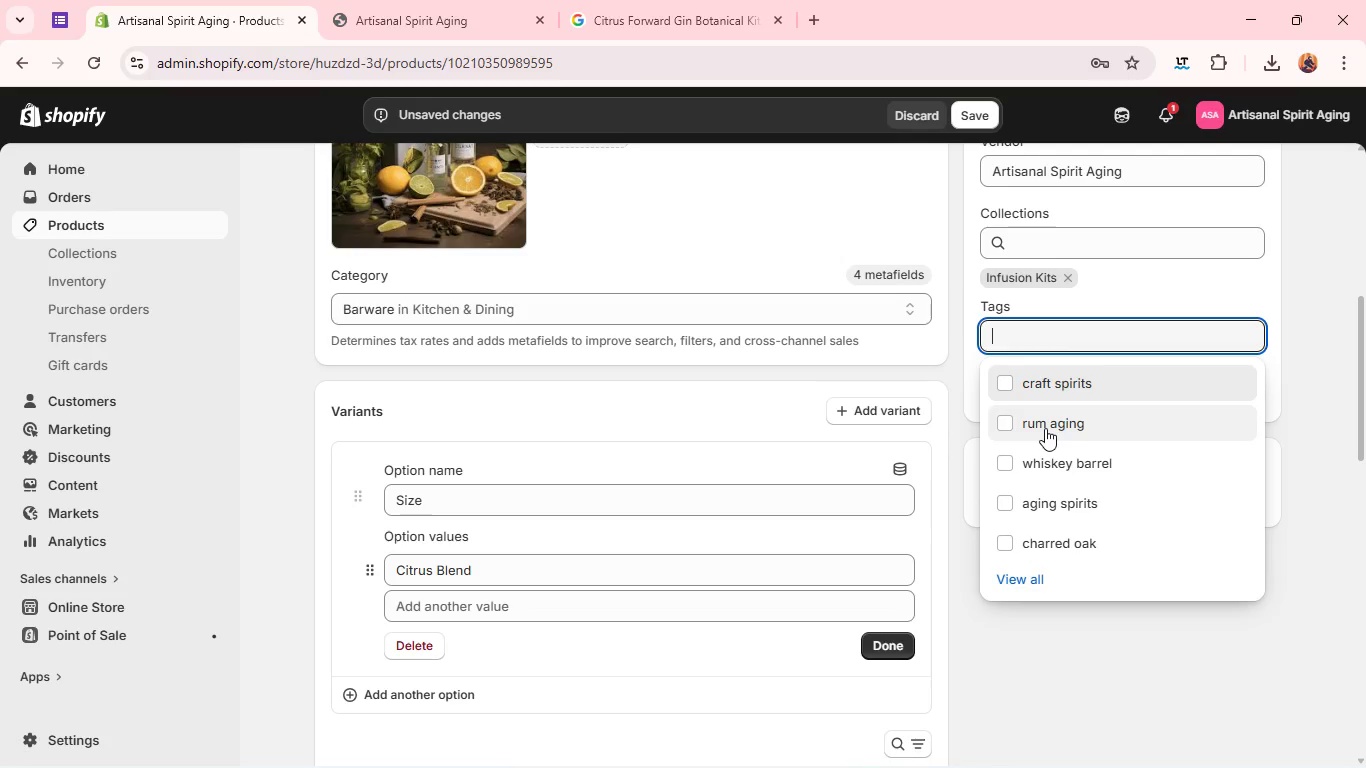 
type(bright)
 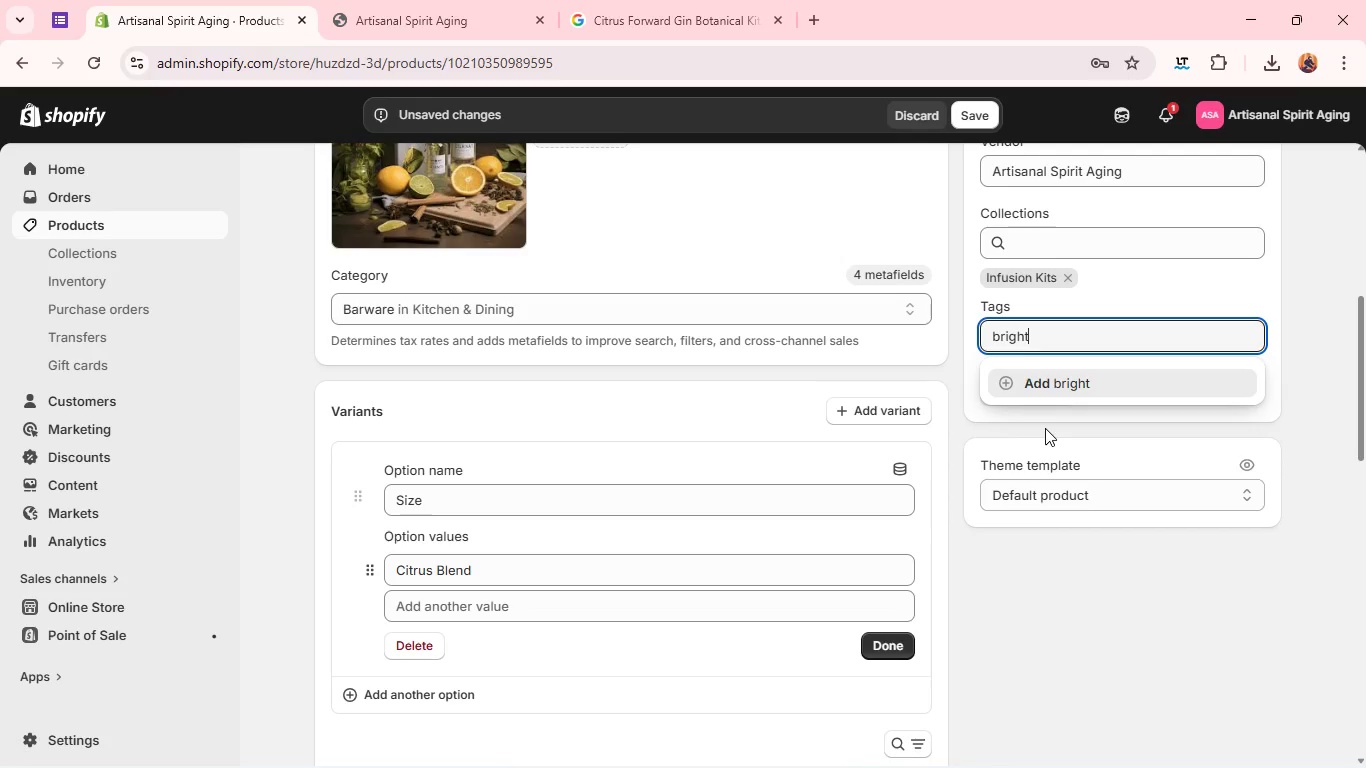 
type( spirits)
 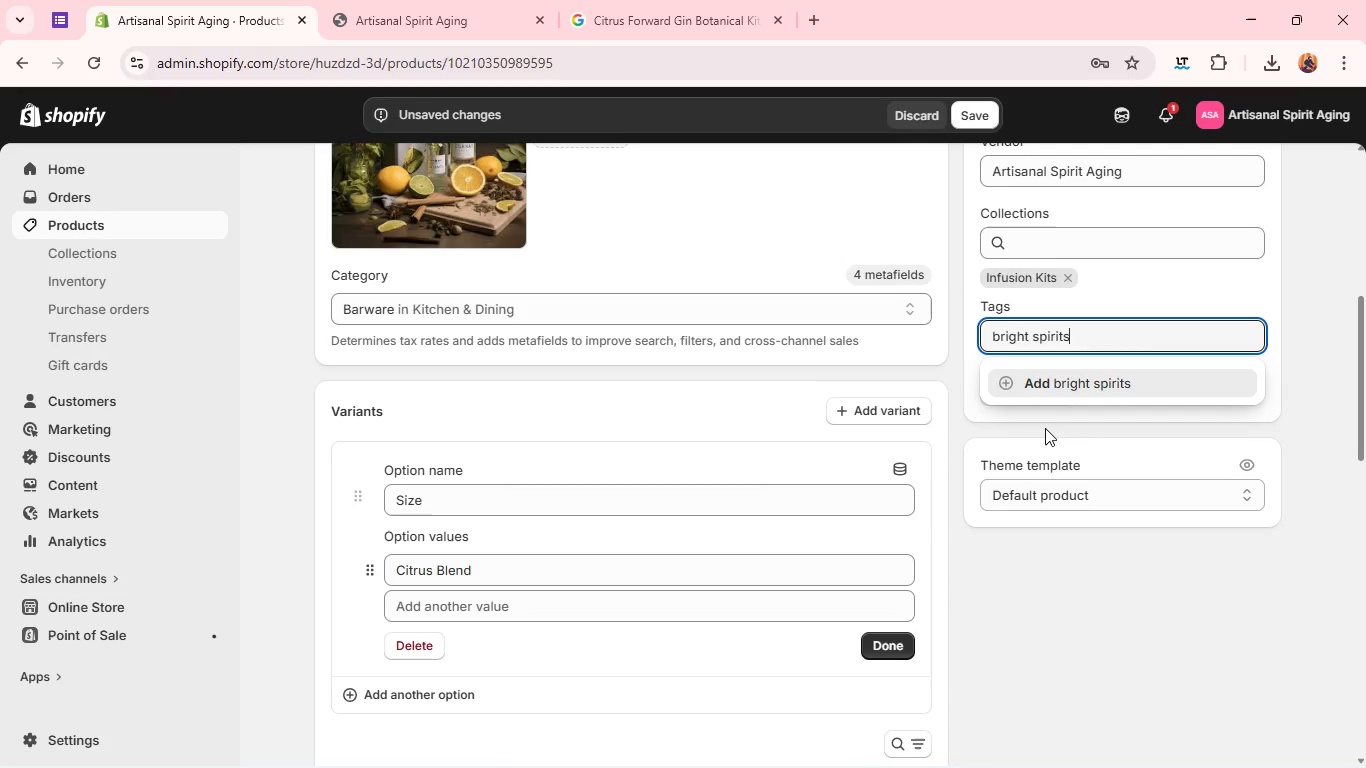 
key(Enter)
 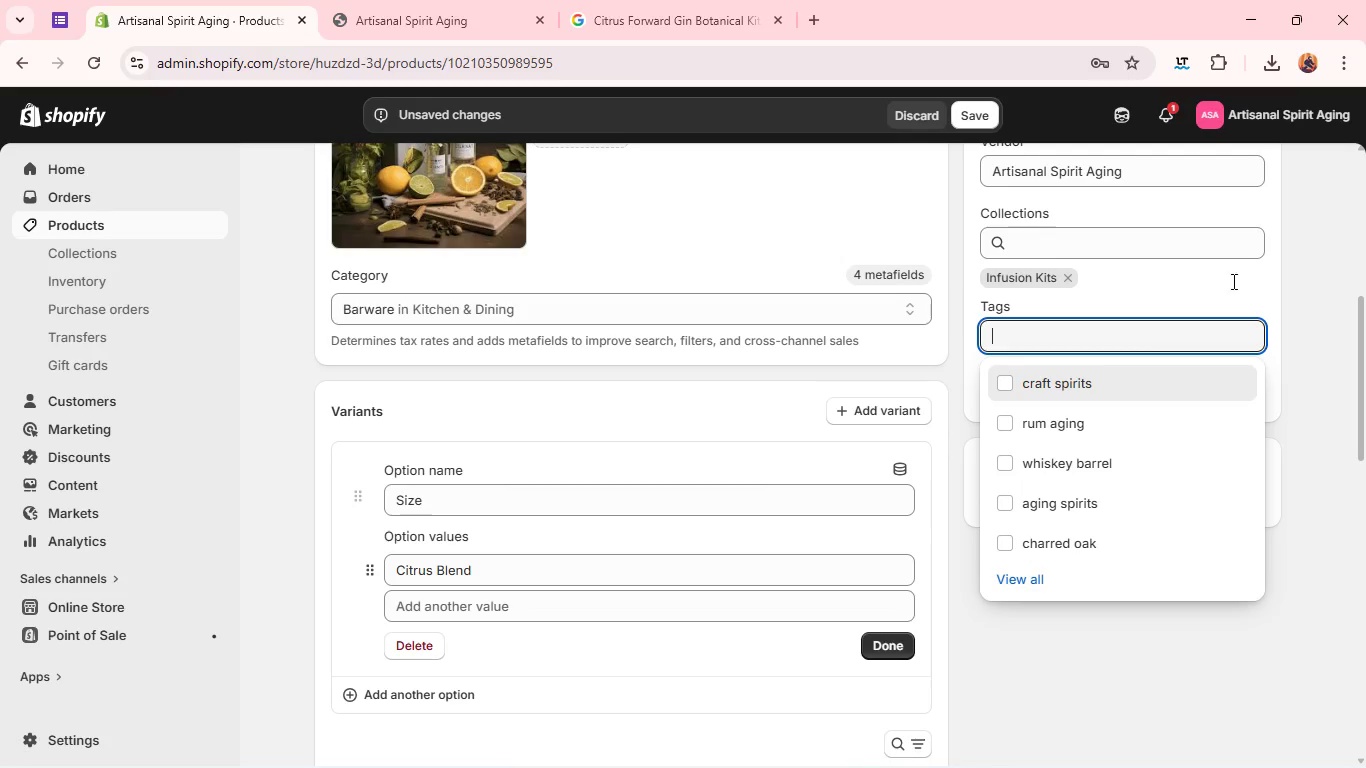 
left_click([1237, 278])
 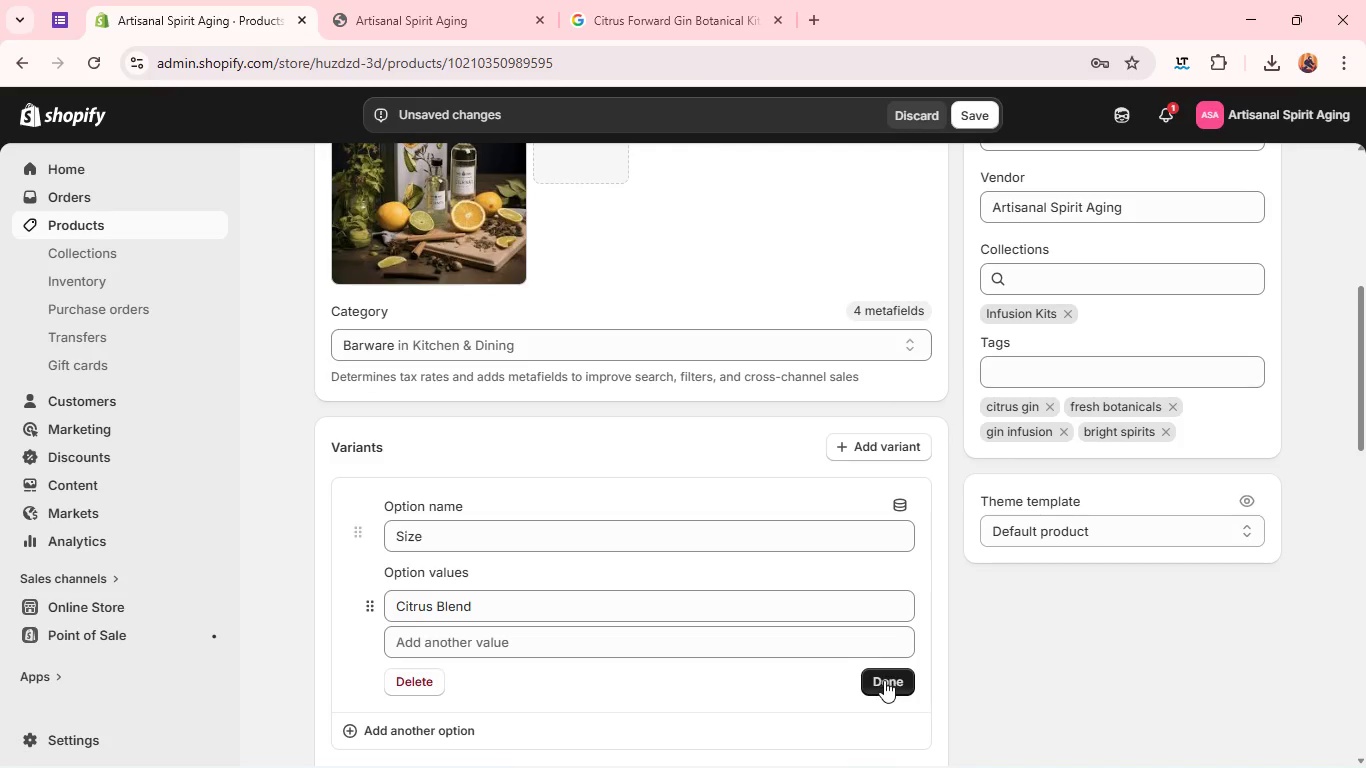 
left_click([881, 680])
 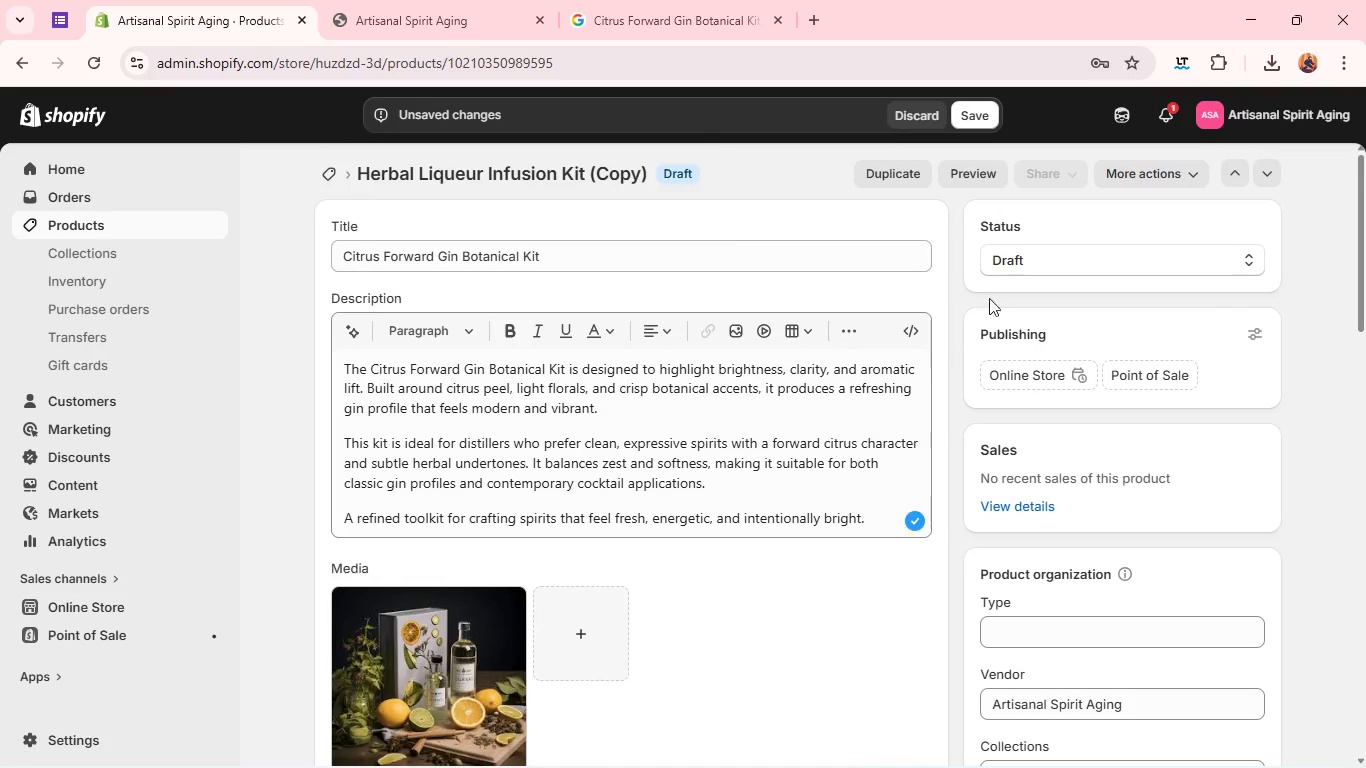 
left_click([1018, 264])
 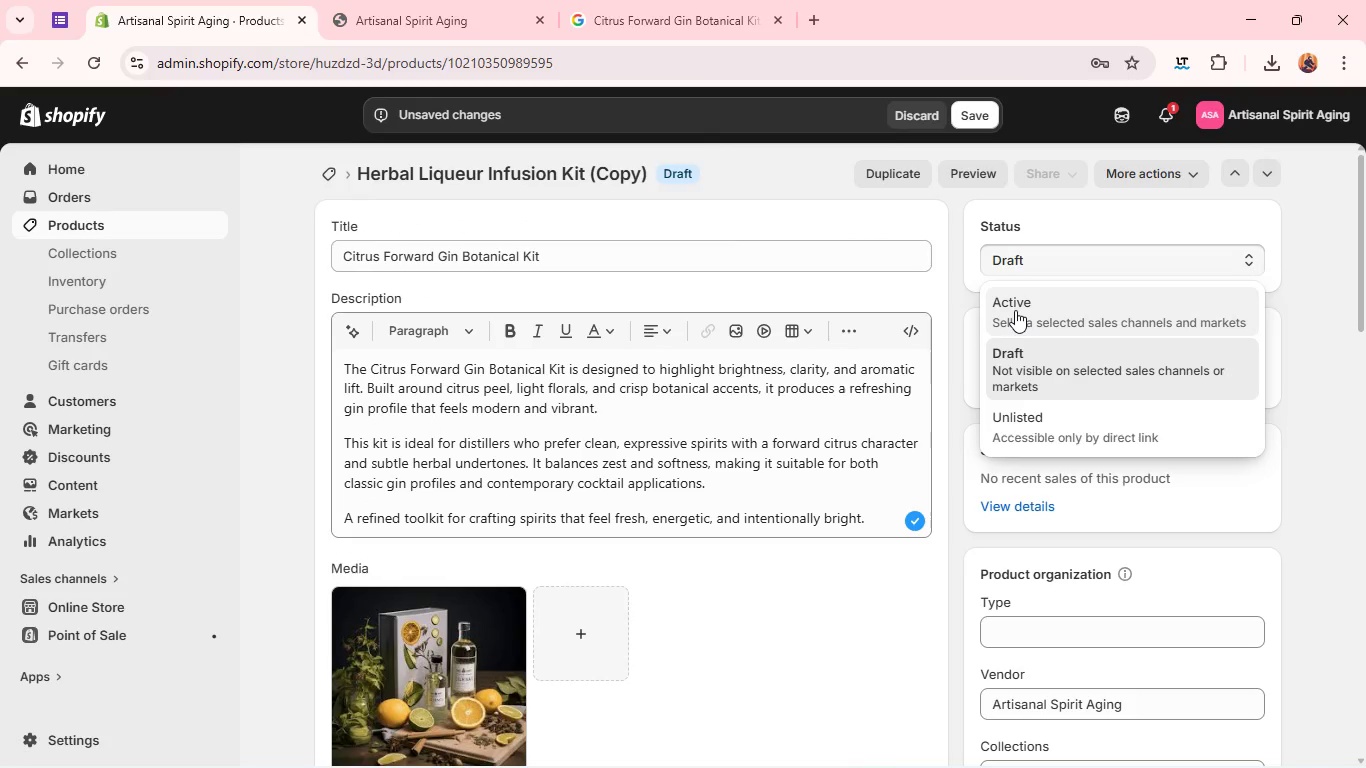 
left_click([1015, 310])
 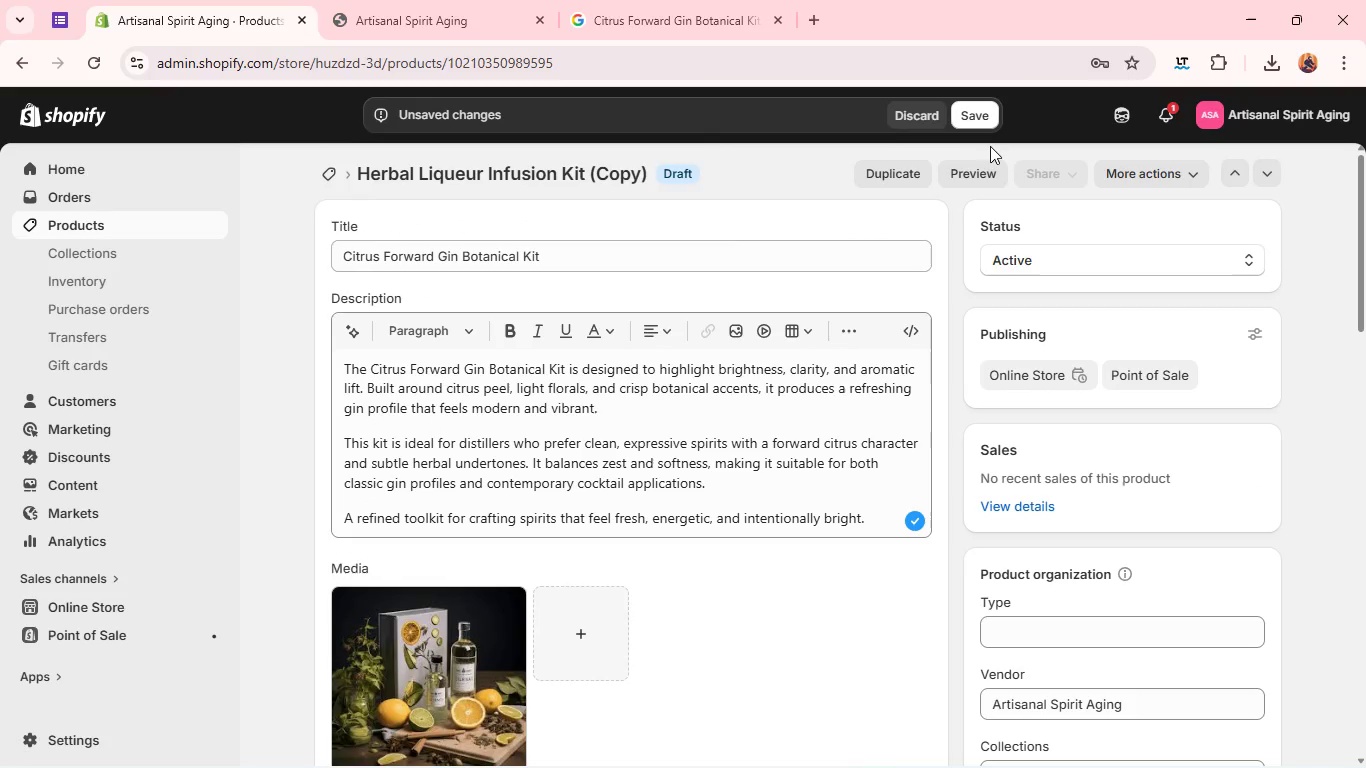 
left_click([990, 138])
 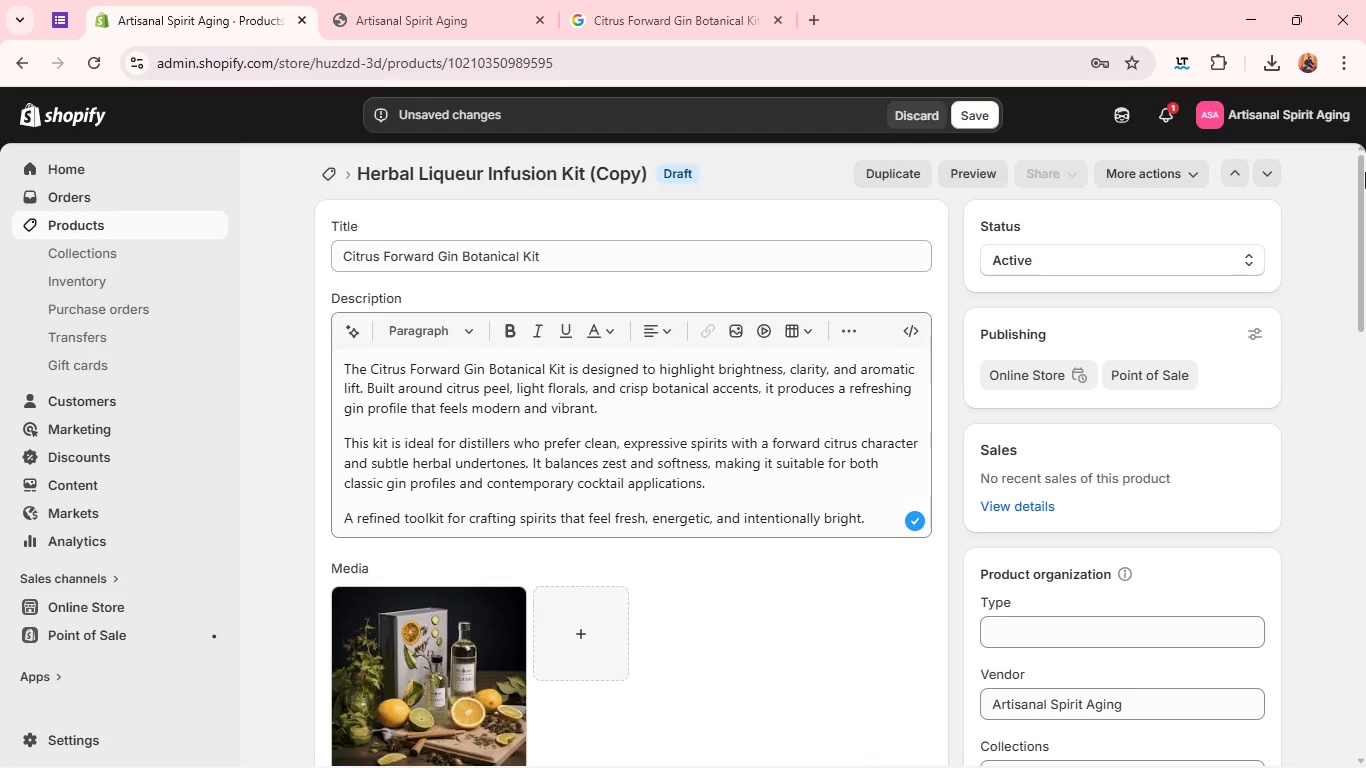 
wait(18.14)
 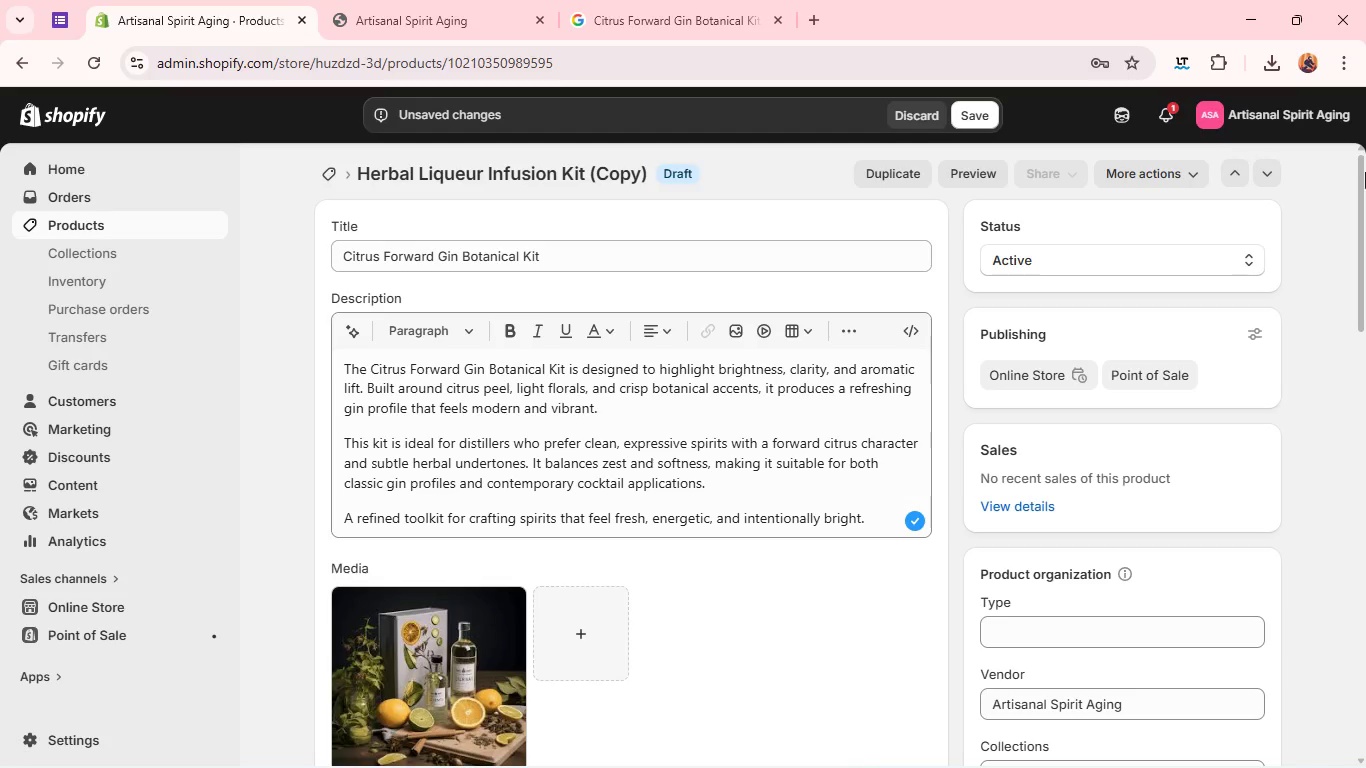 
left_click([982, 108])
 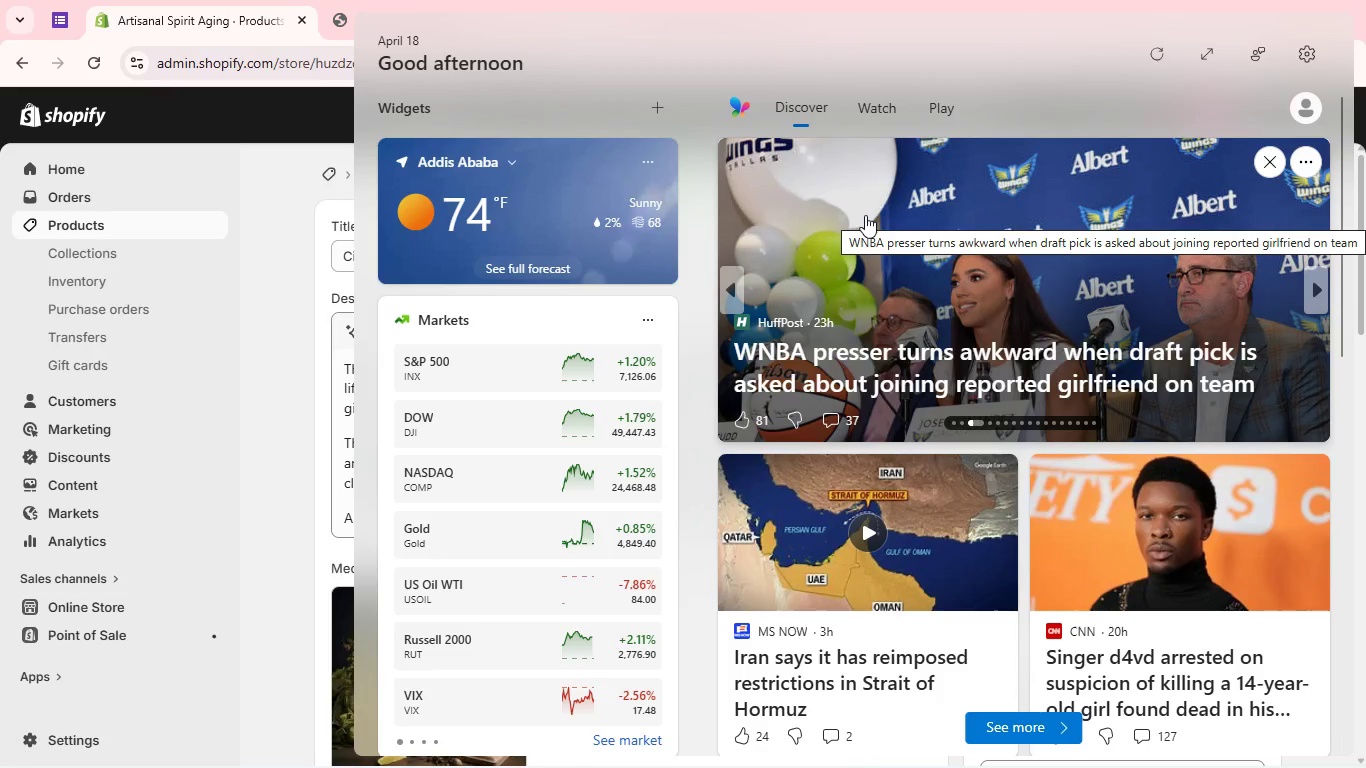 
wait(62.77)
 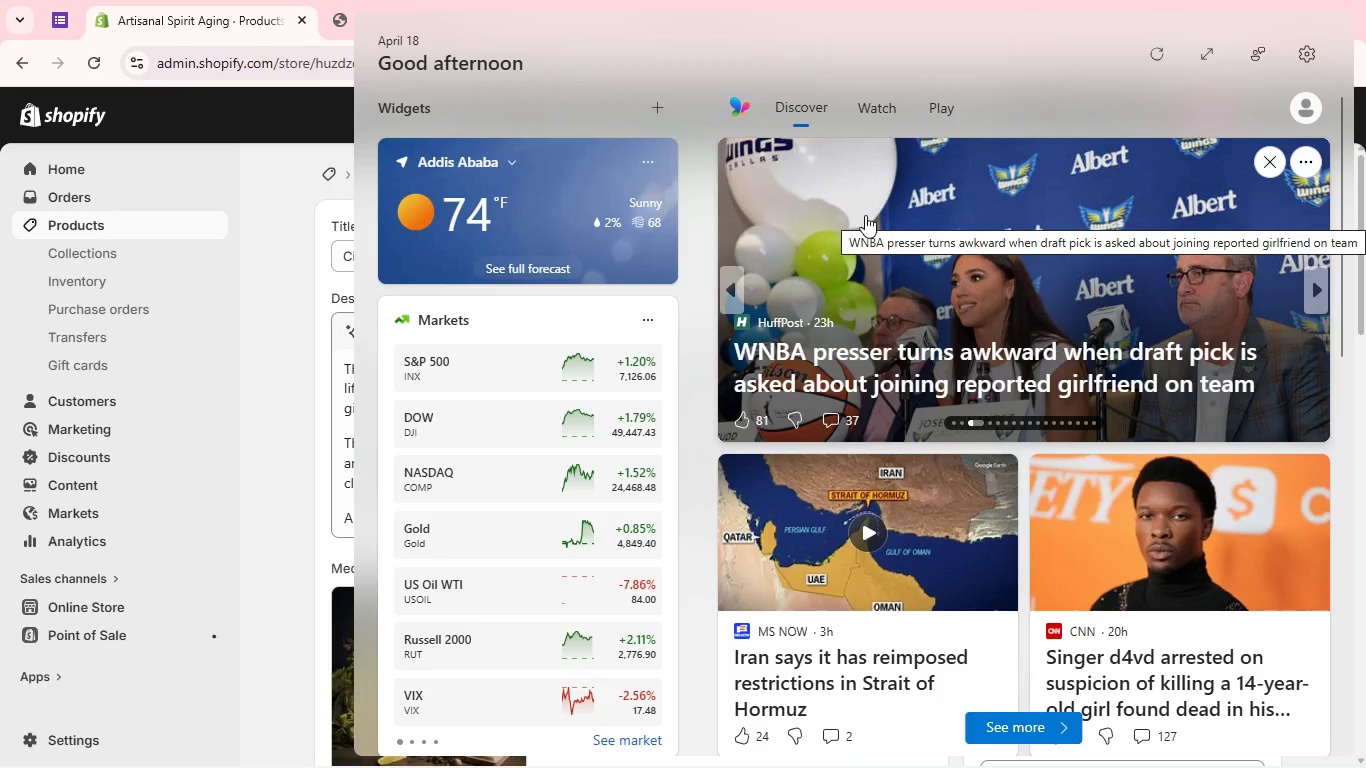 
left_click([894, 169])
 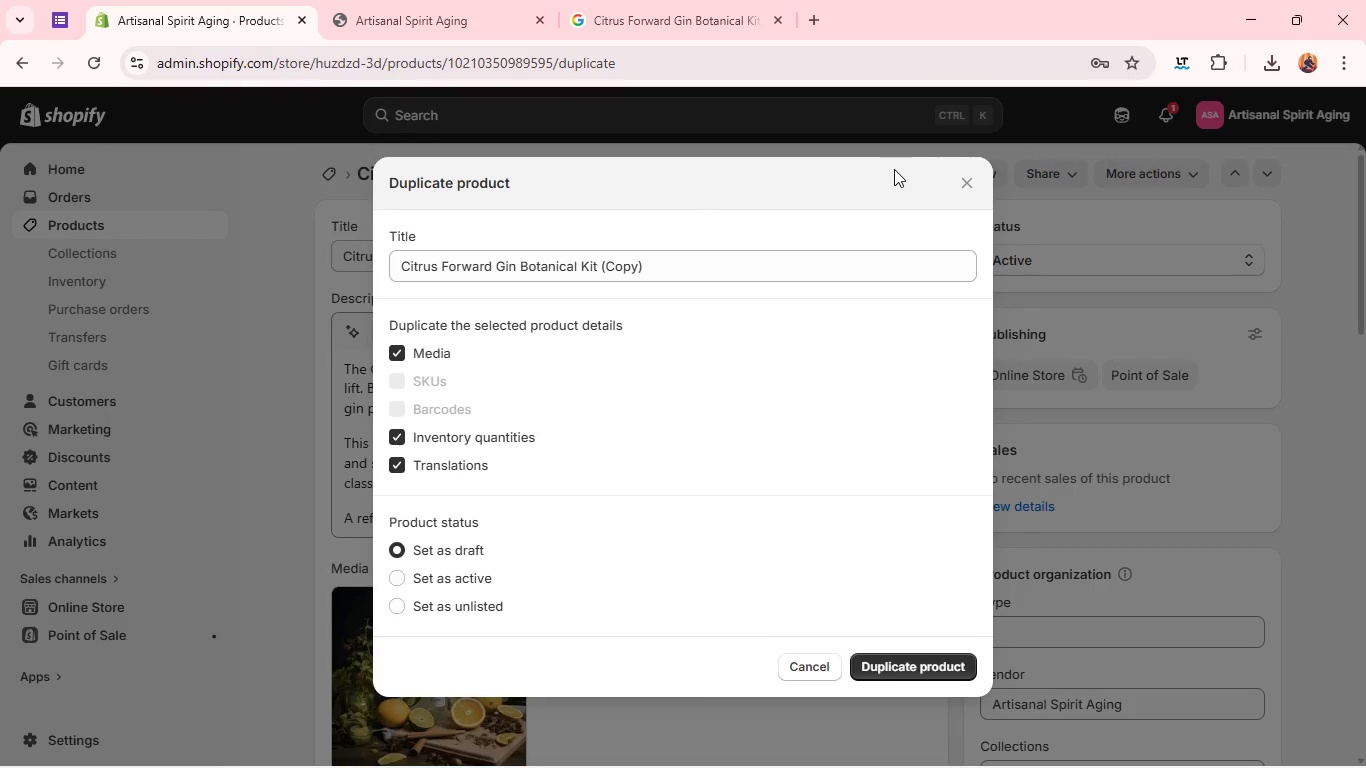 
wait(14.81)
 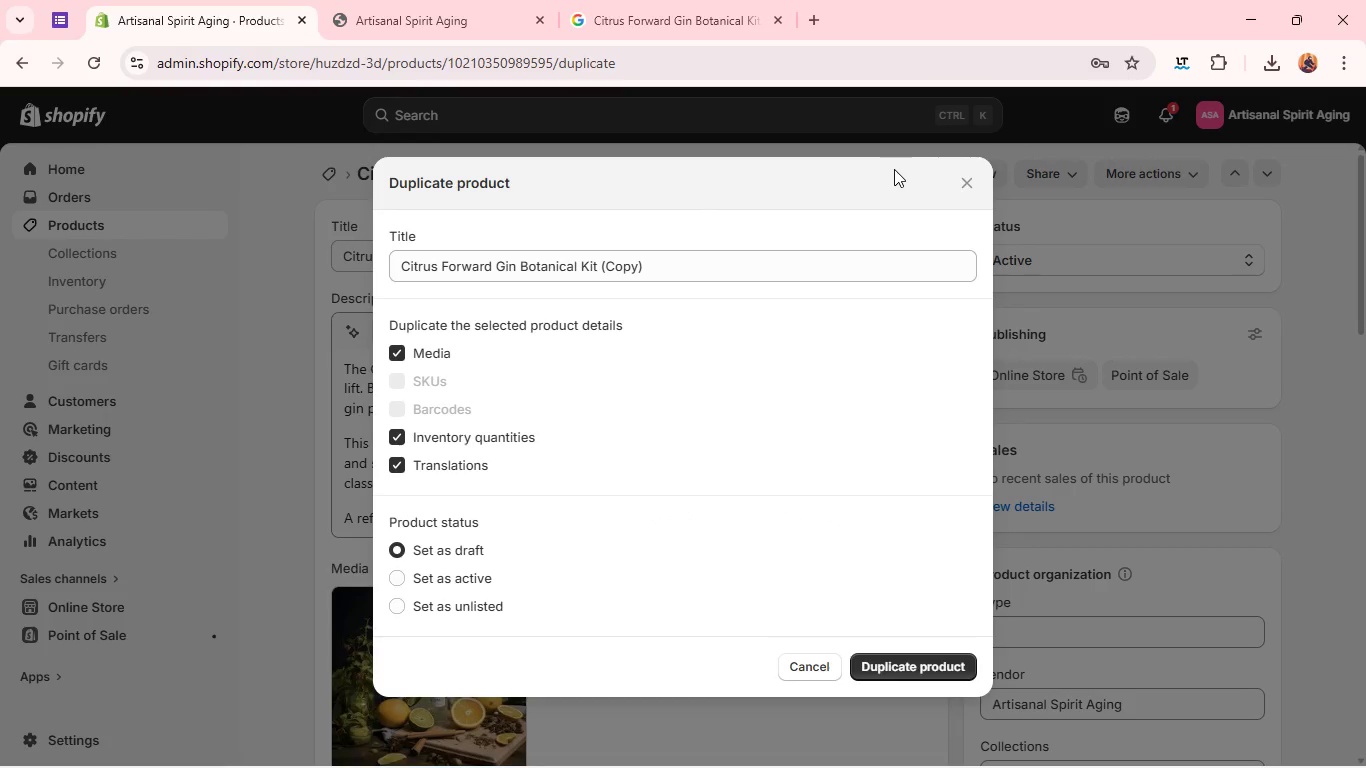 
left_click([886, 669])
 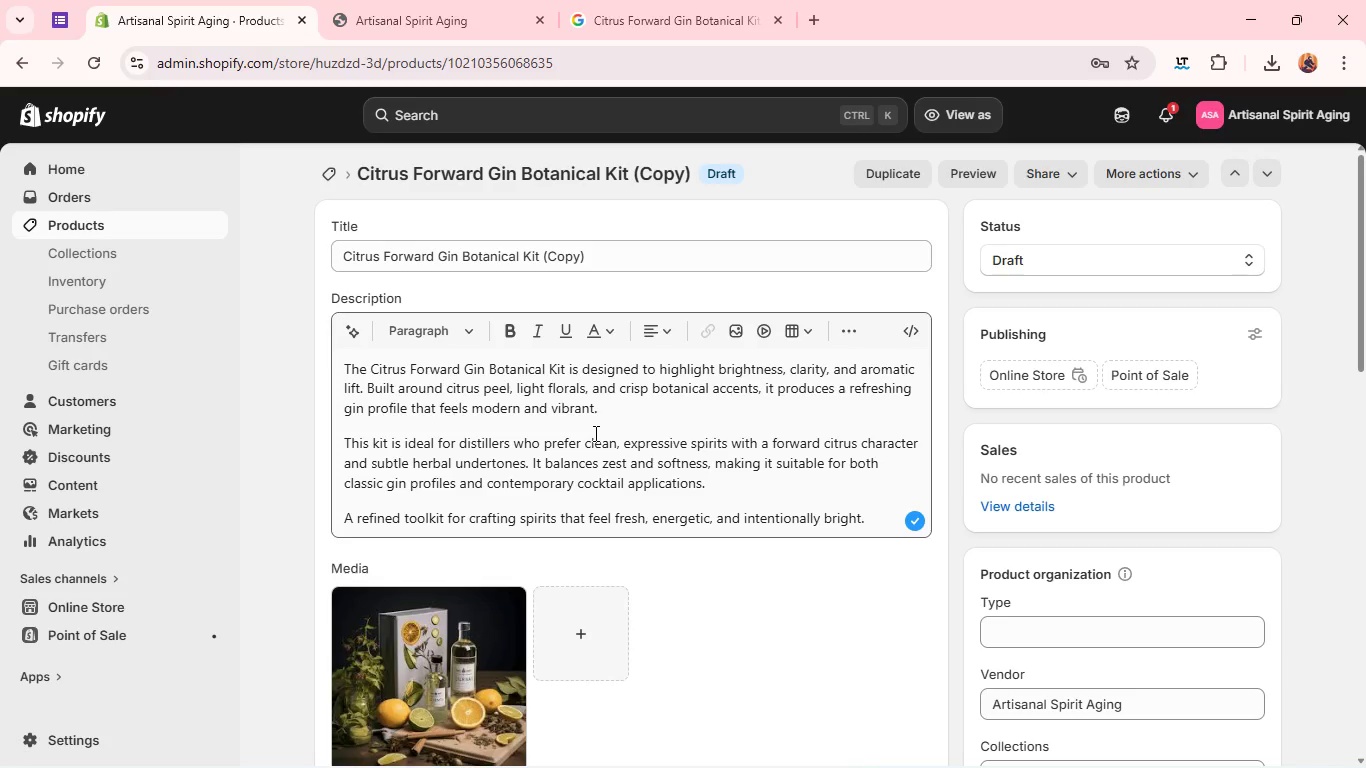 
wait(26.36)
 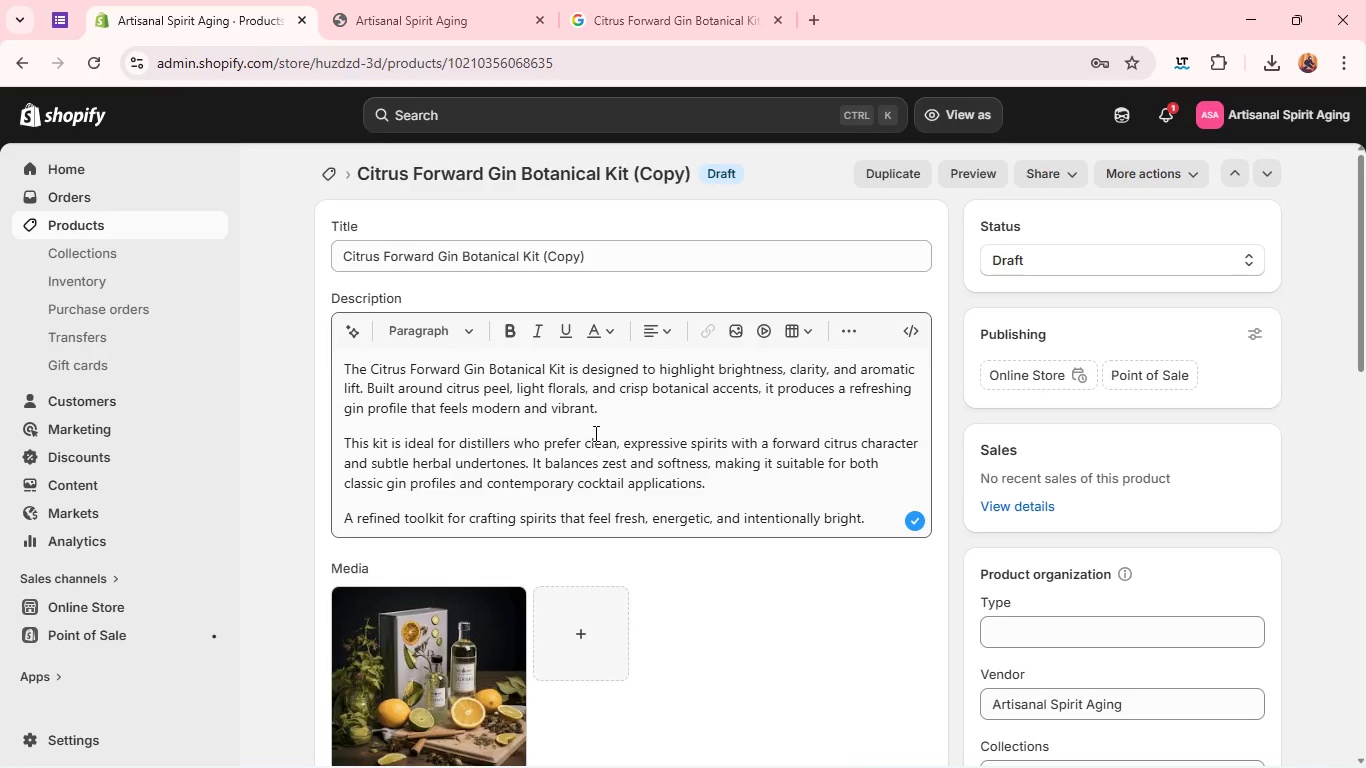 
double_click([457, 260])
 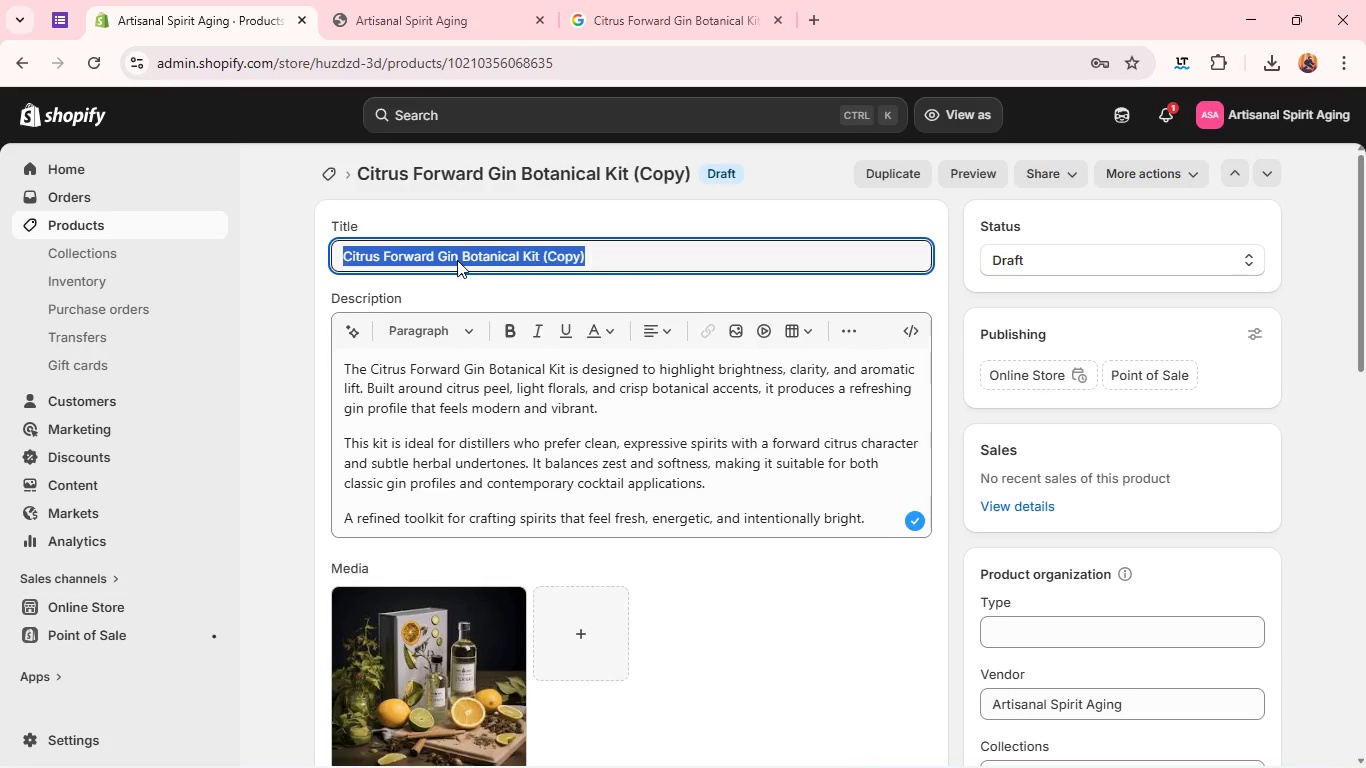 
triple_click([457, 260])
 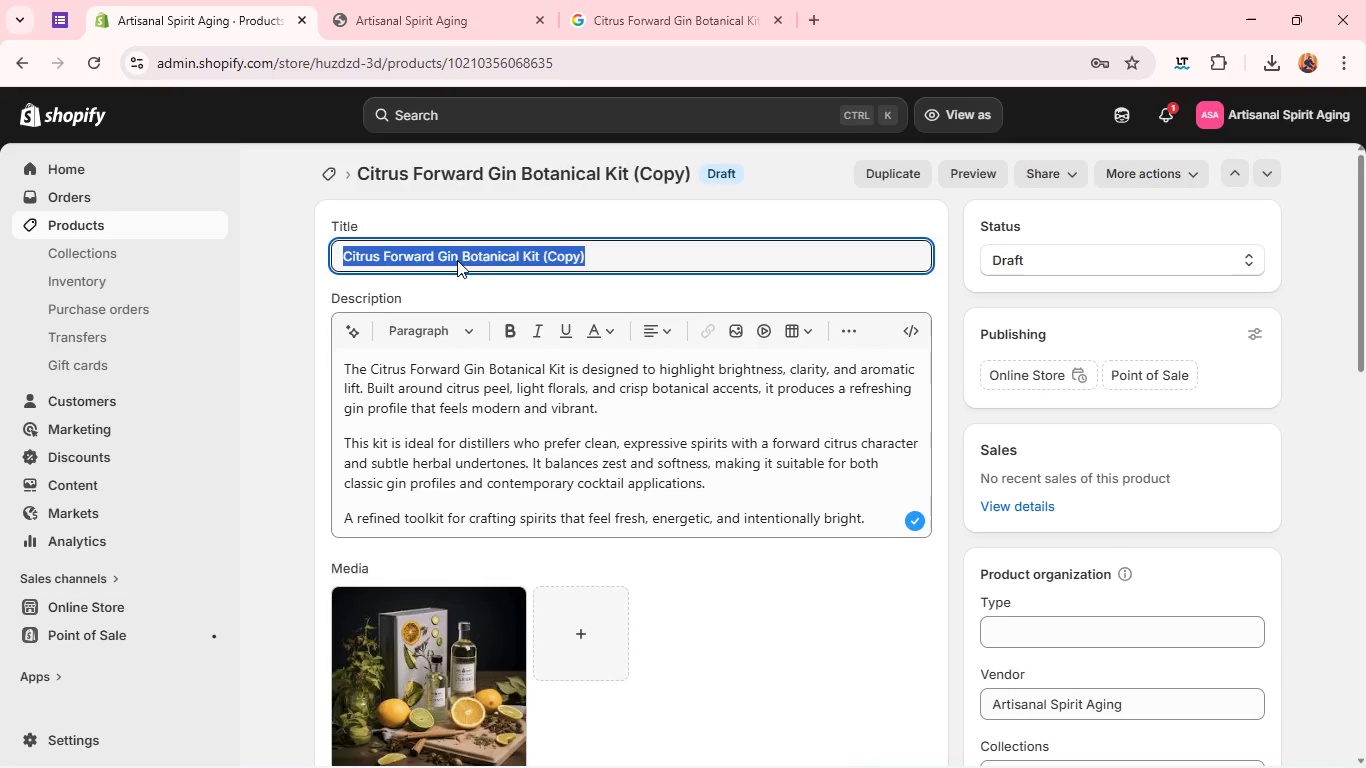 
key(Backspace)
 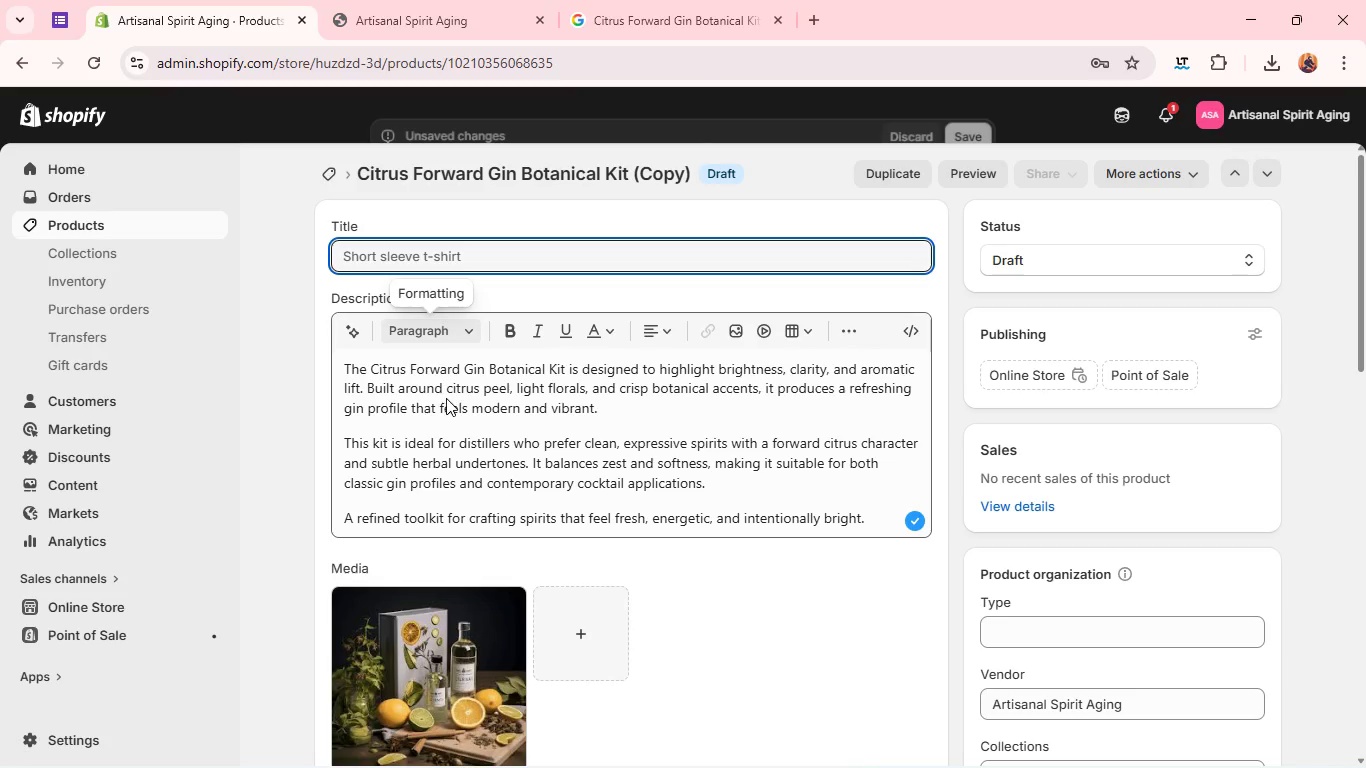 
left_click([446, 398])
 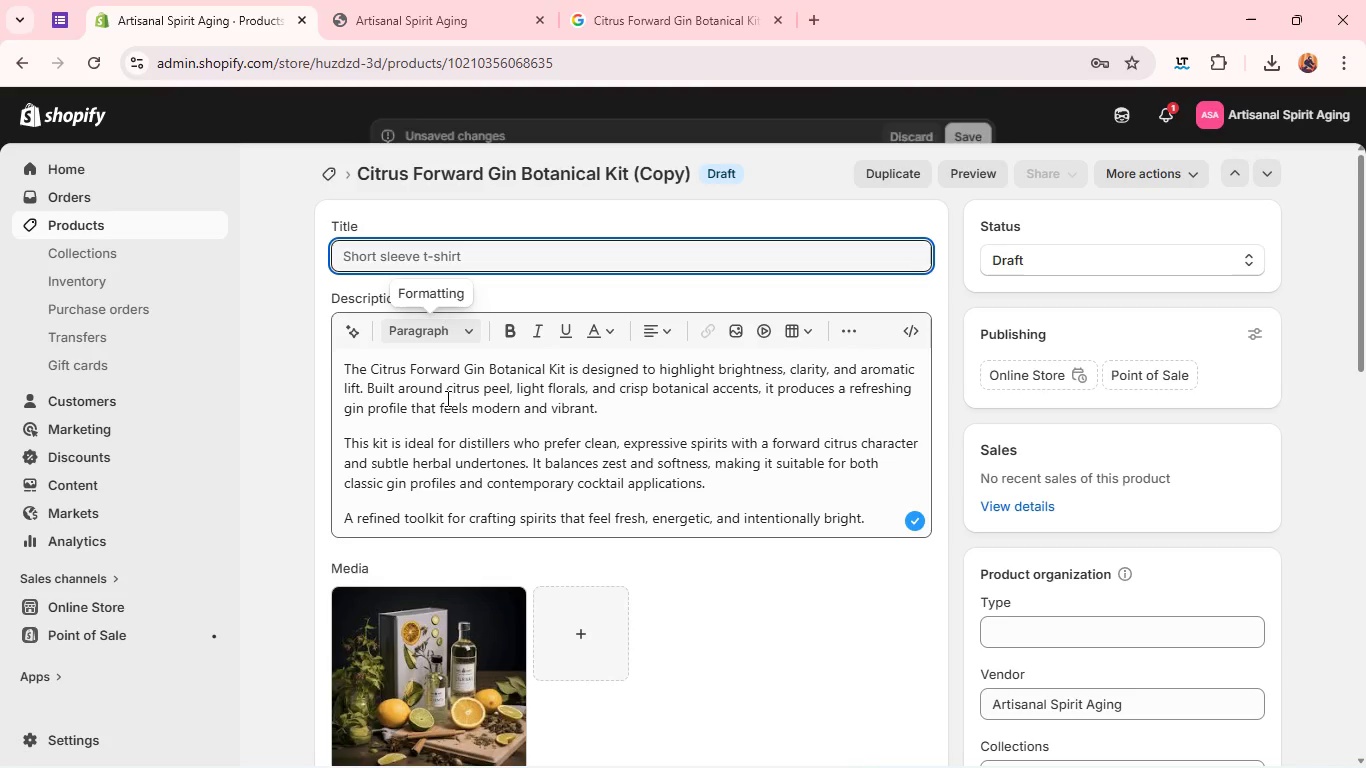 
key(Control+A)
 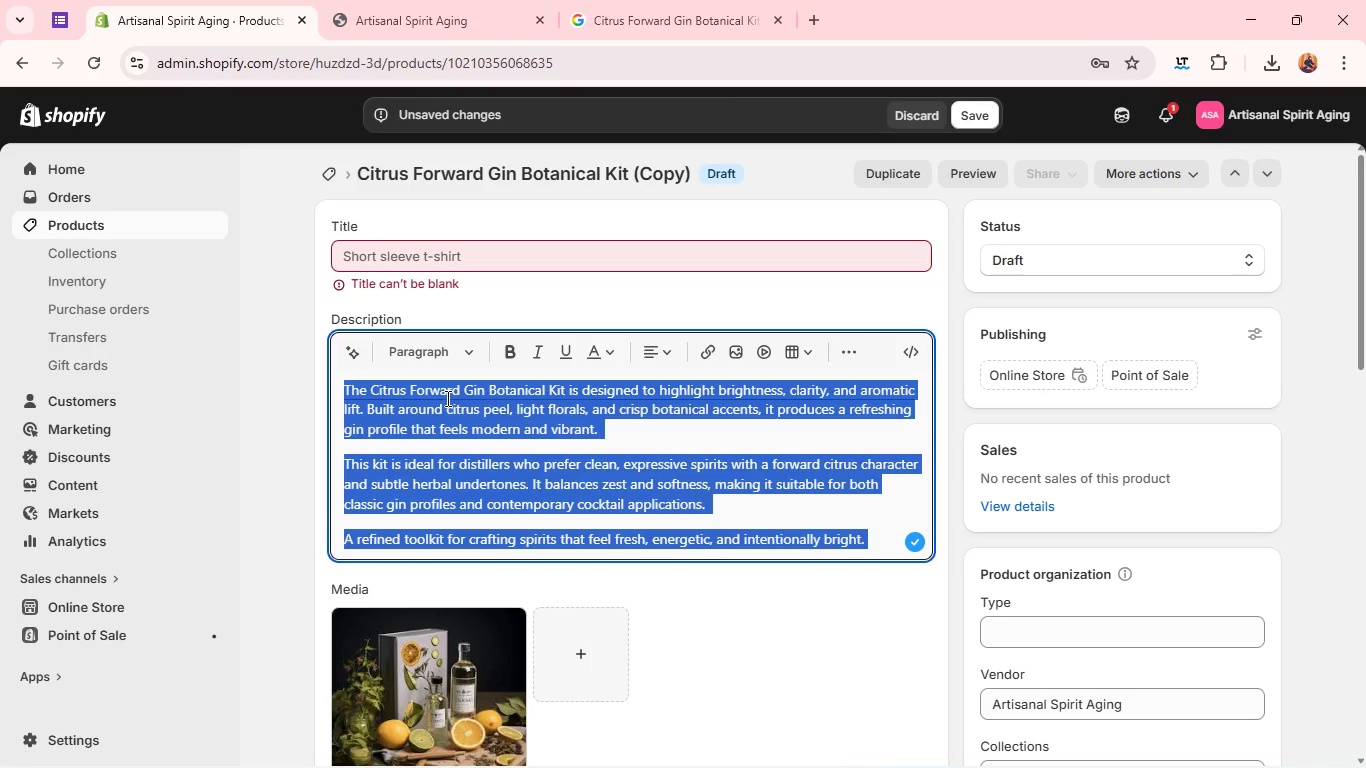 
key(Backspace)
 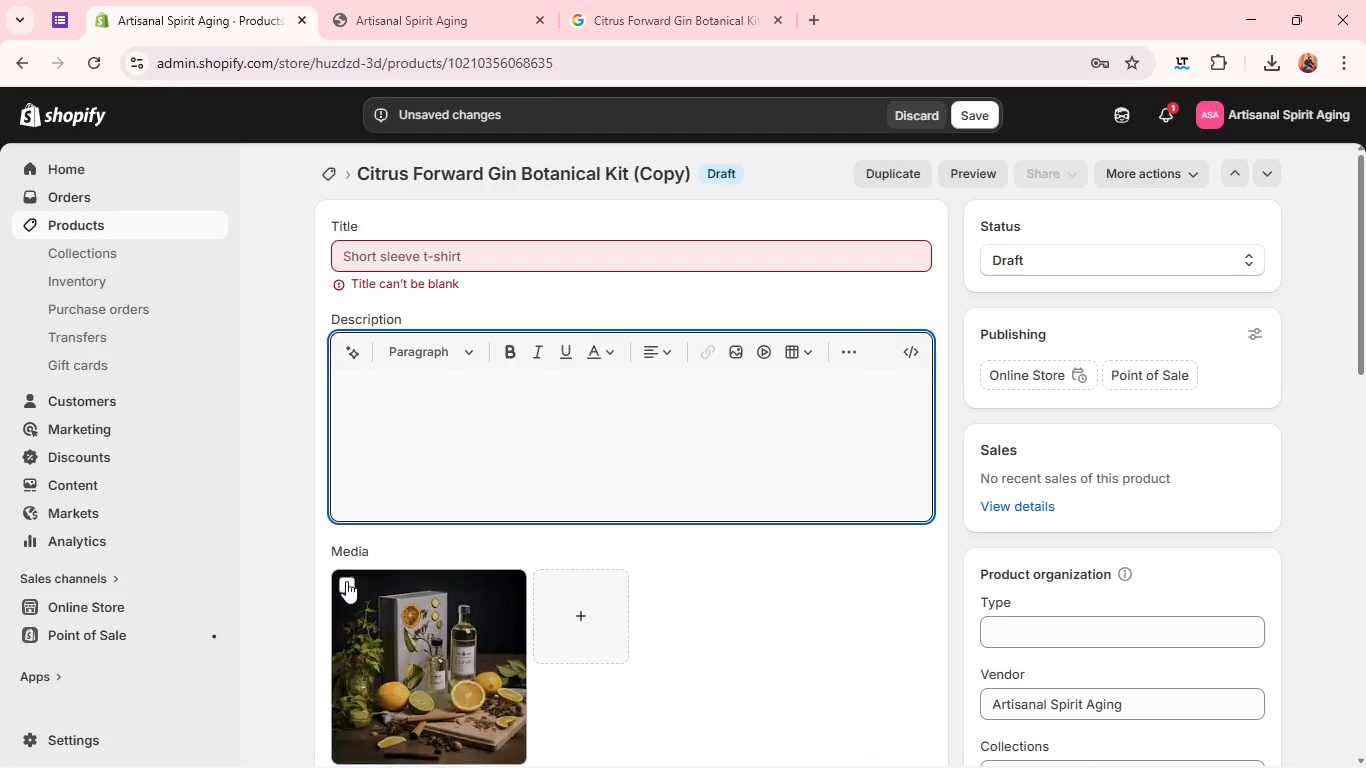 
left_click([347, 582])
 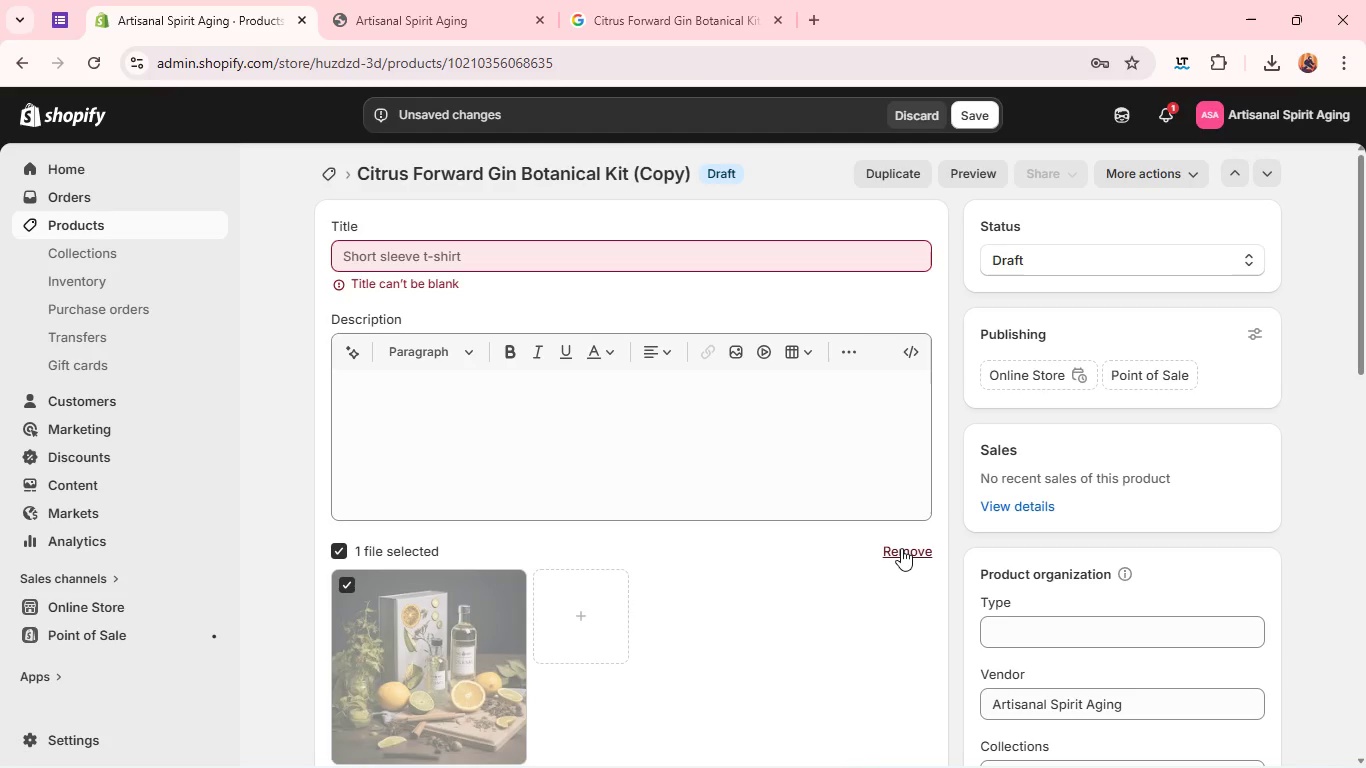 
left_click([901, 551])
 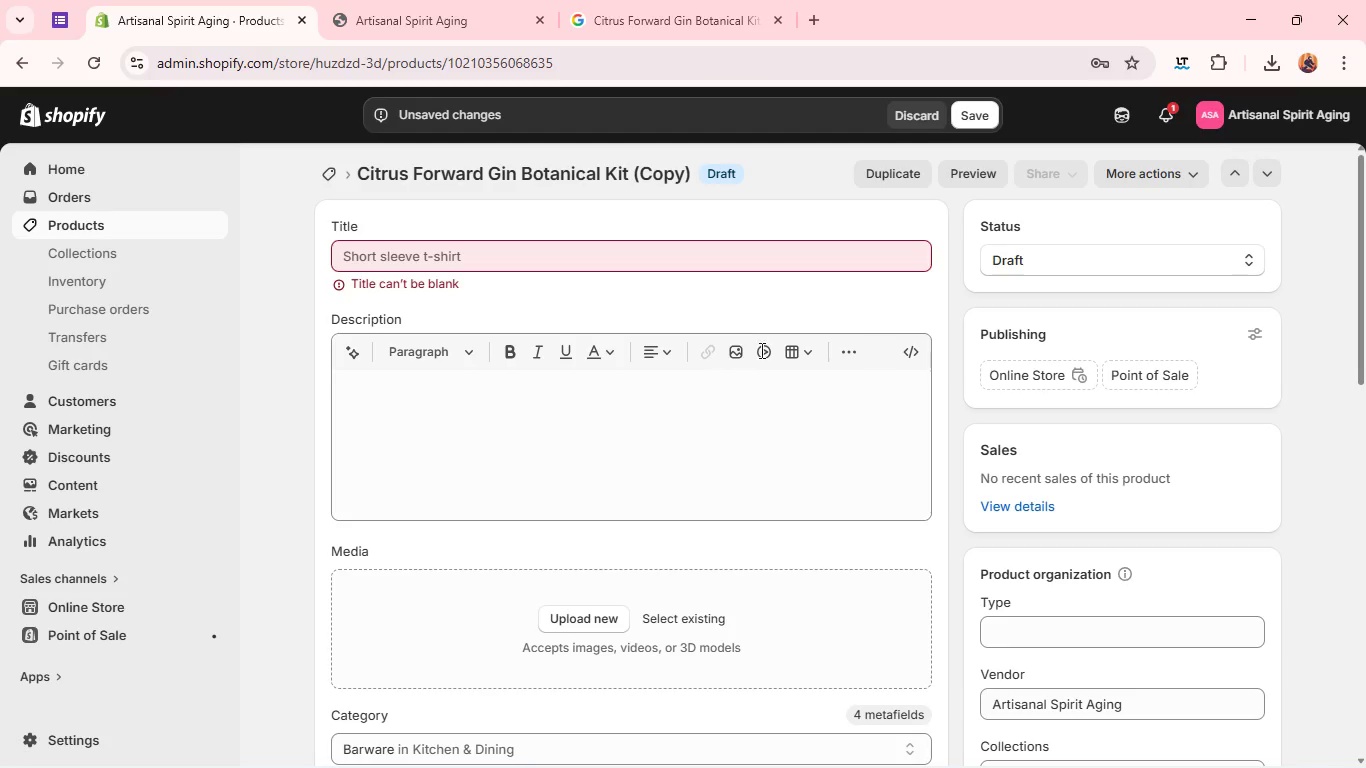 
left_click([707, 262])
 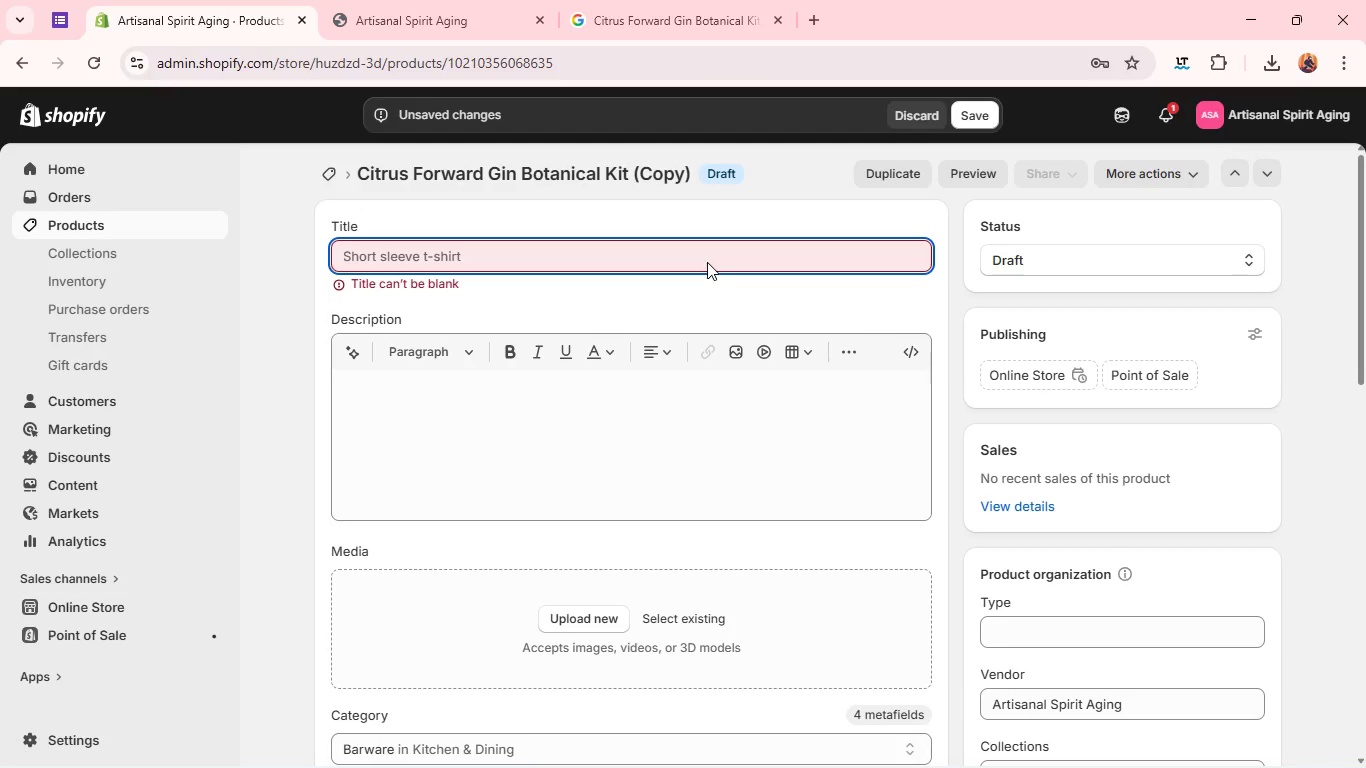 
type(Spiced Bourbon Infusion Blend)
 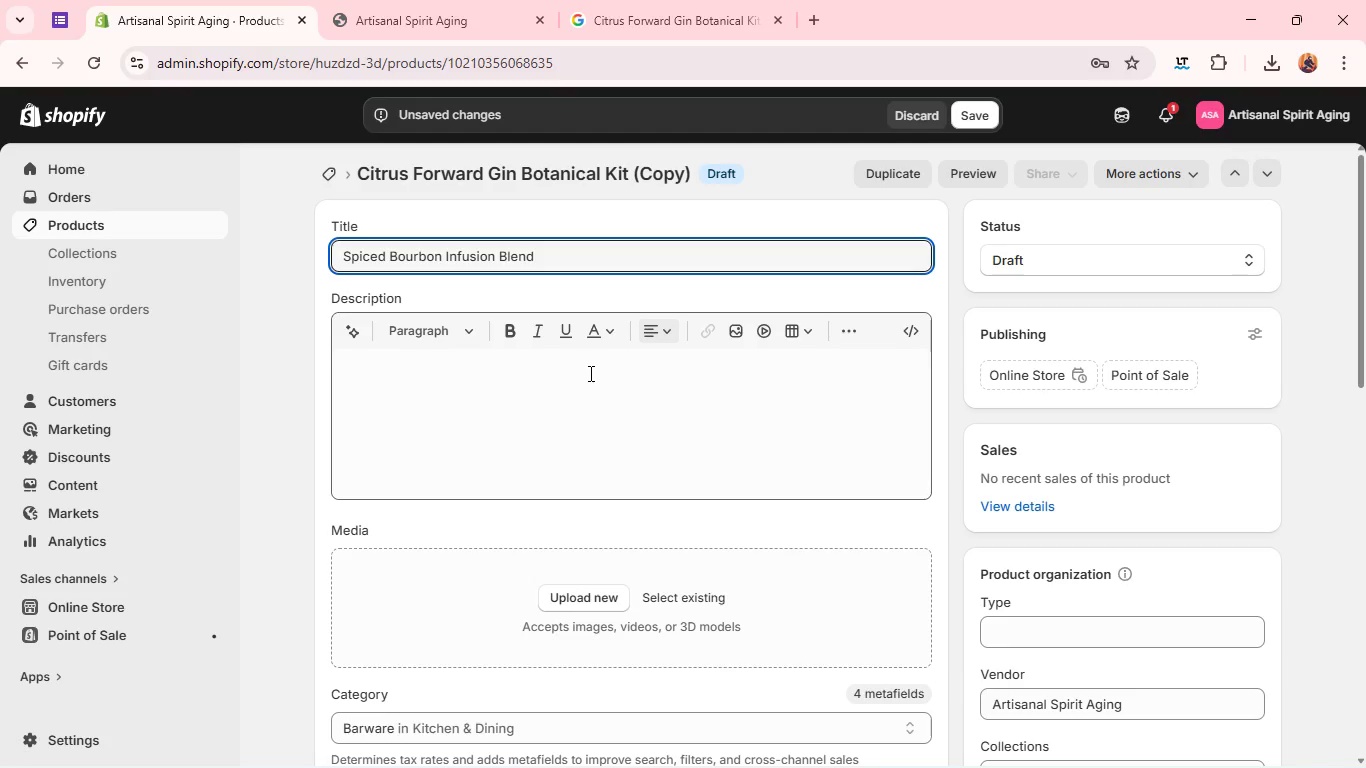 
left_click([589, 373])
 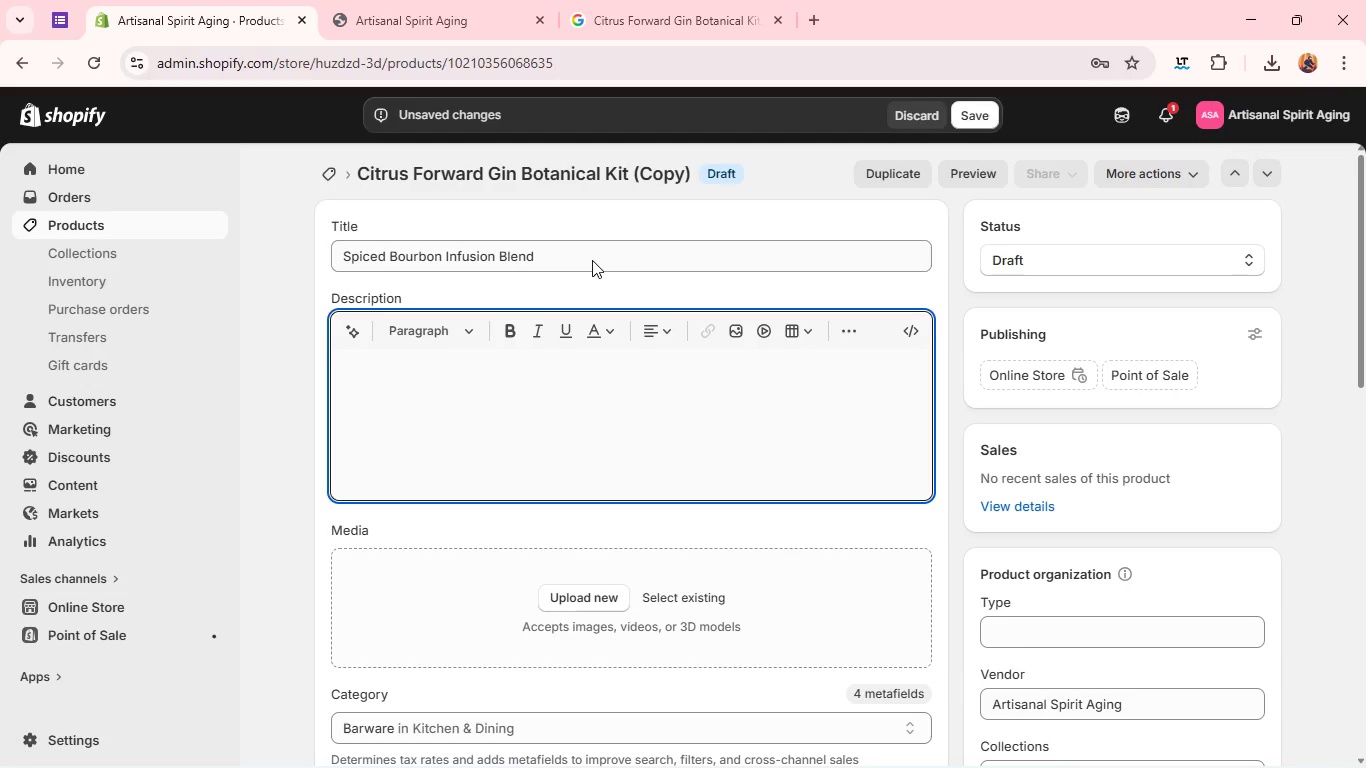 
double_click([592, 260])
 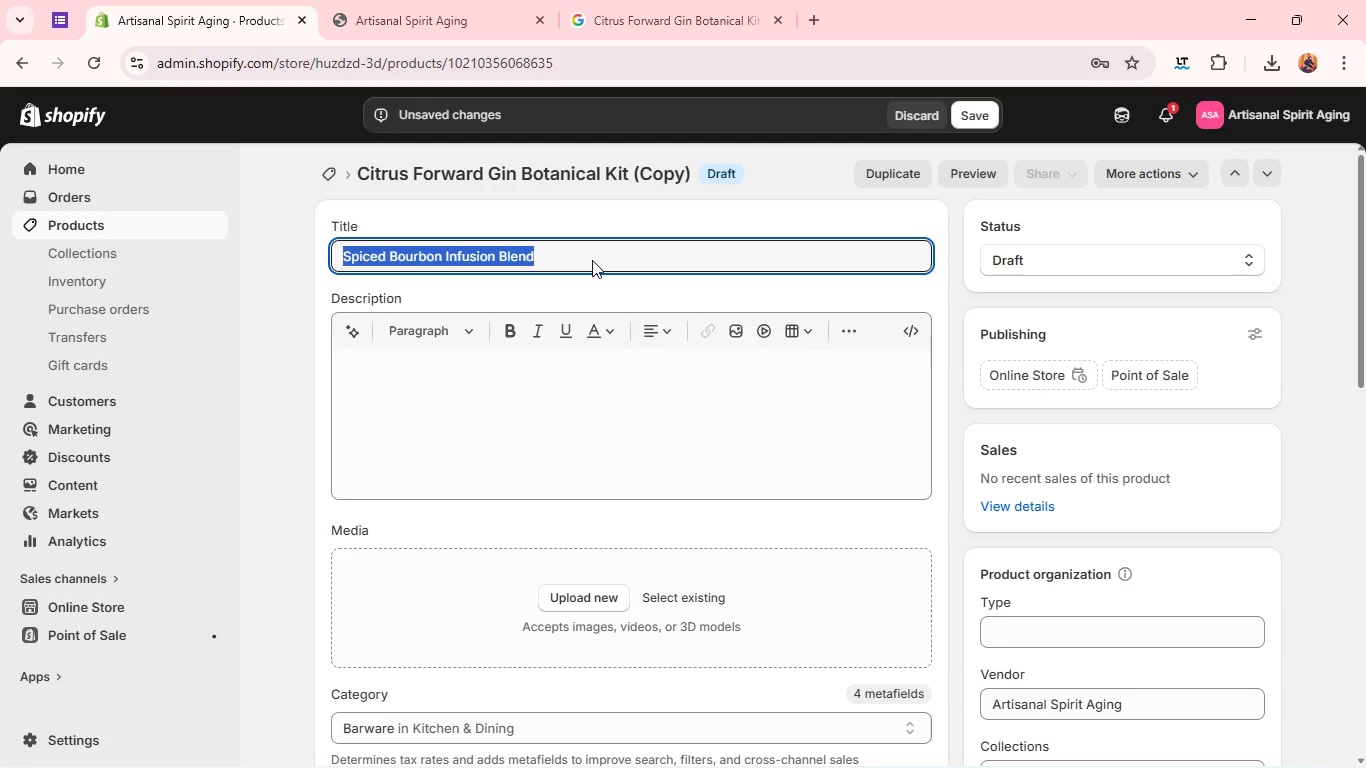 
triple_click([592, 260])
 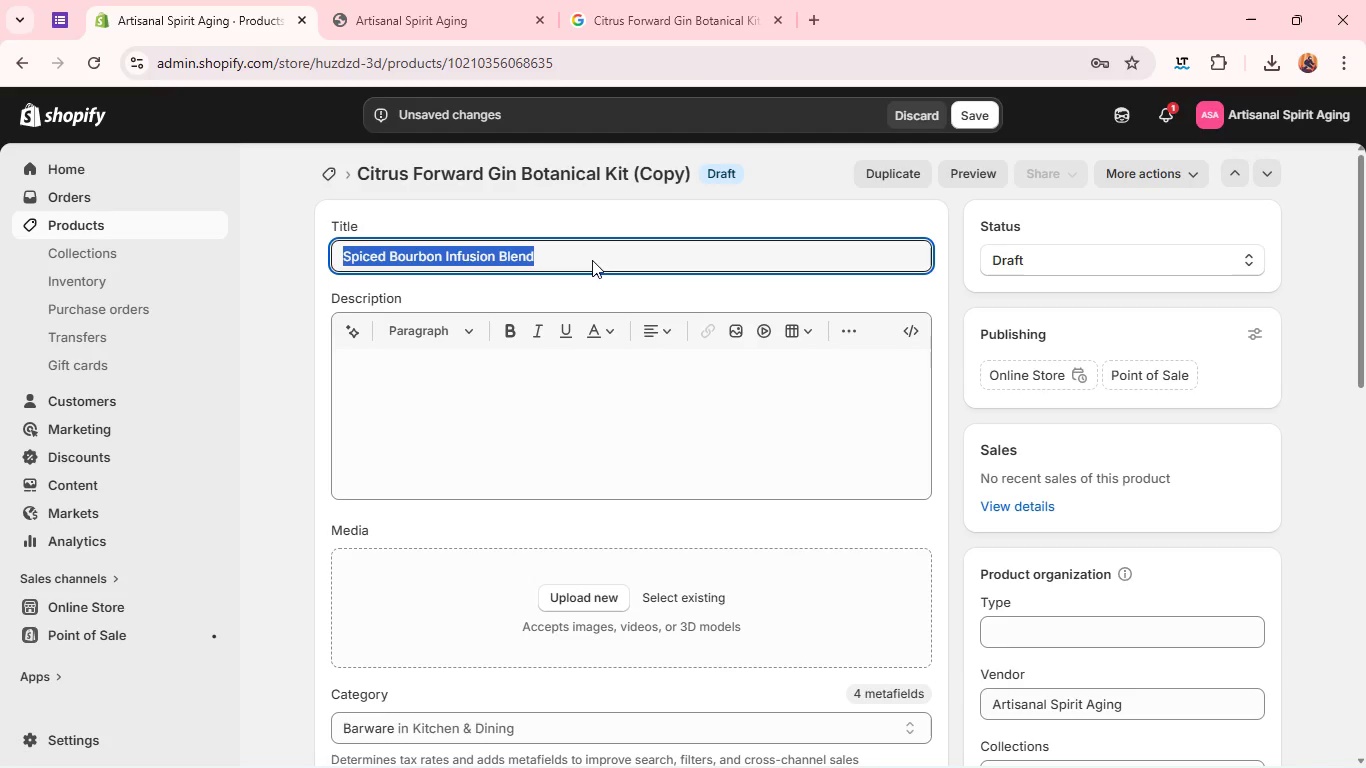 
key(Control+C)
 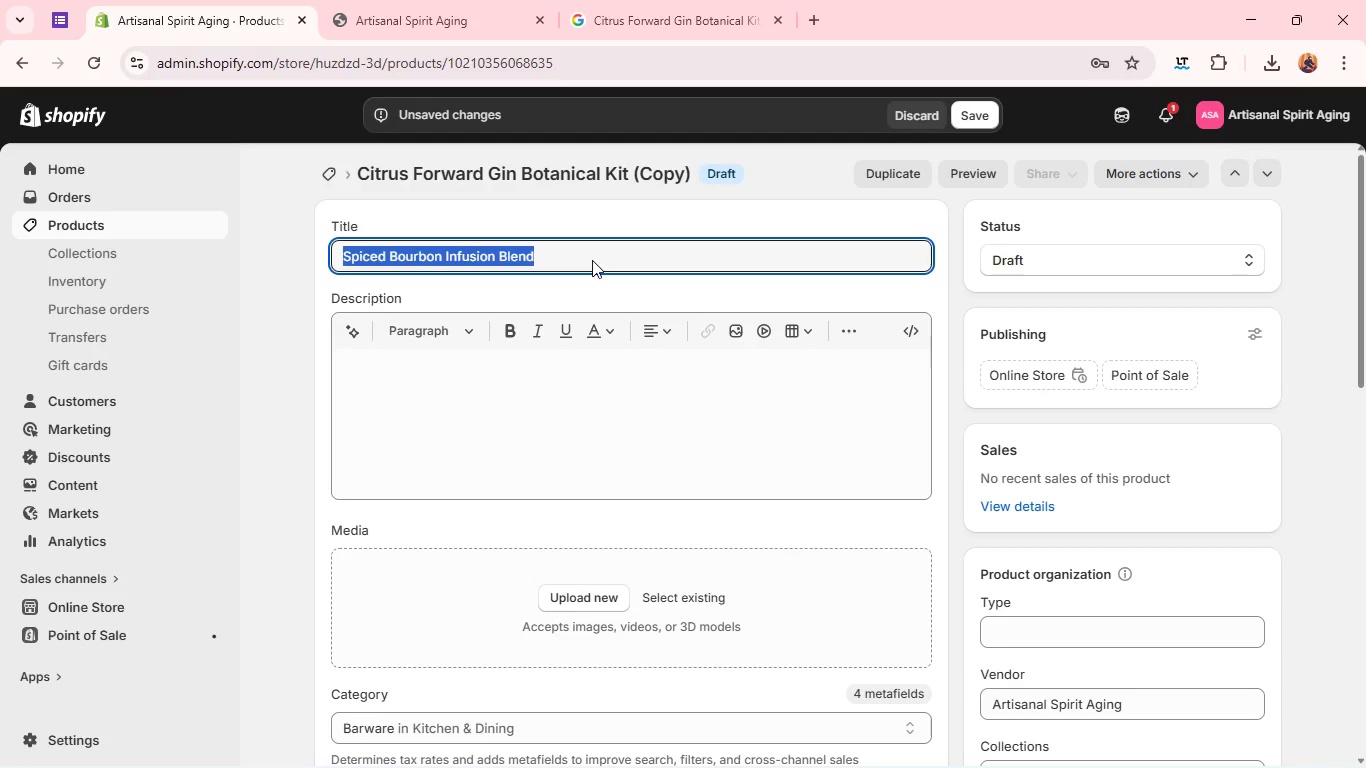 
key(Control+C)
 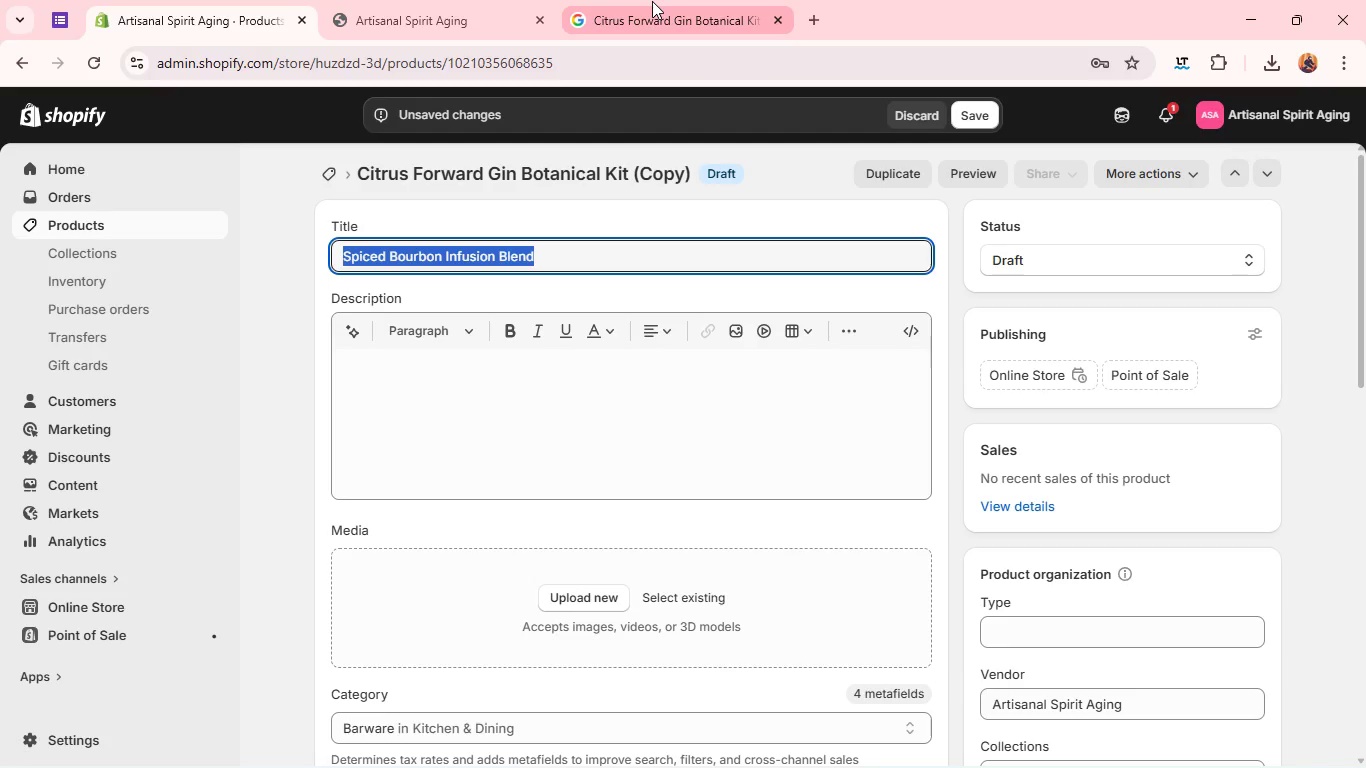 
left_click([652, 1])
 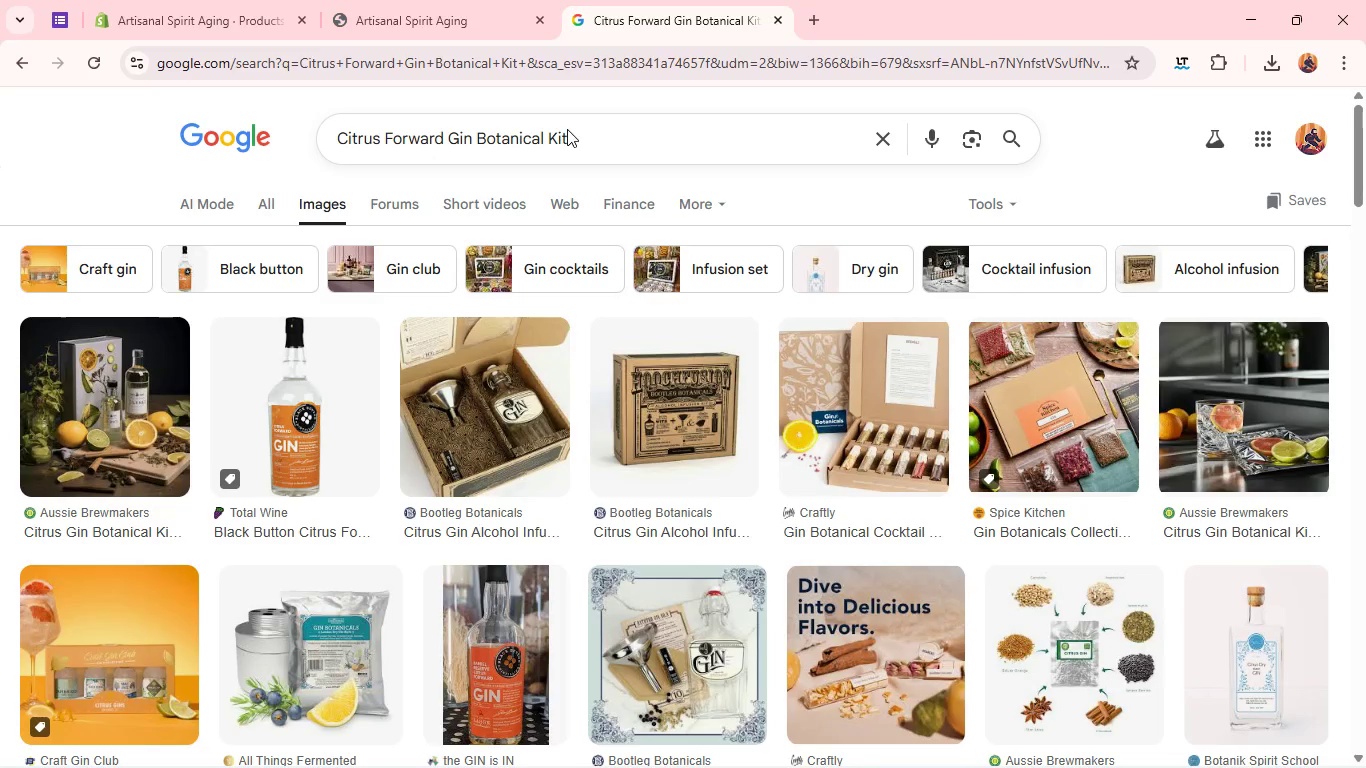 
left_click([567, 129])
 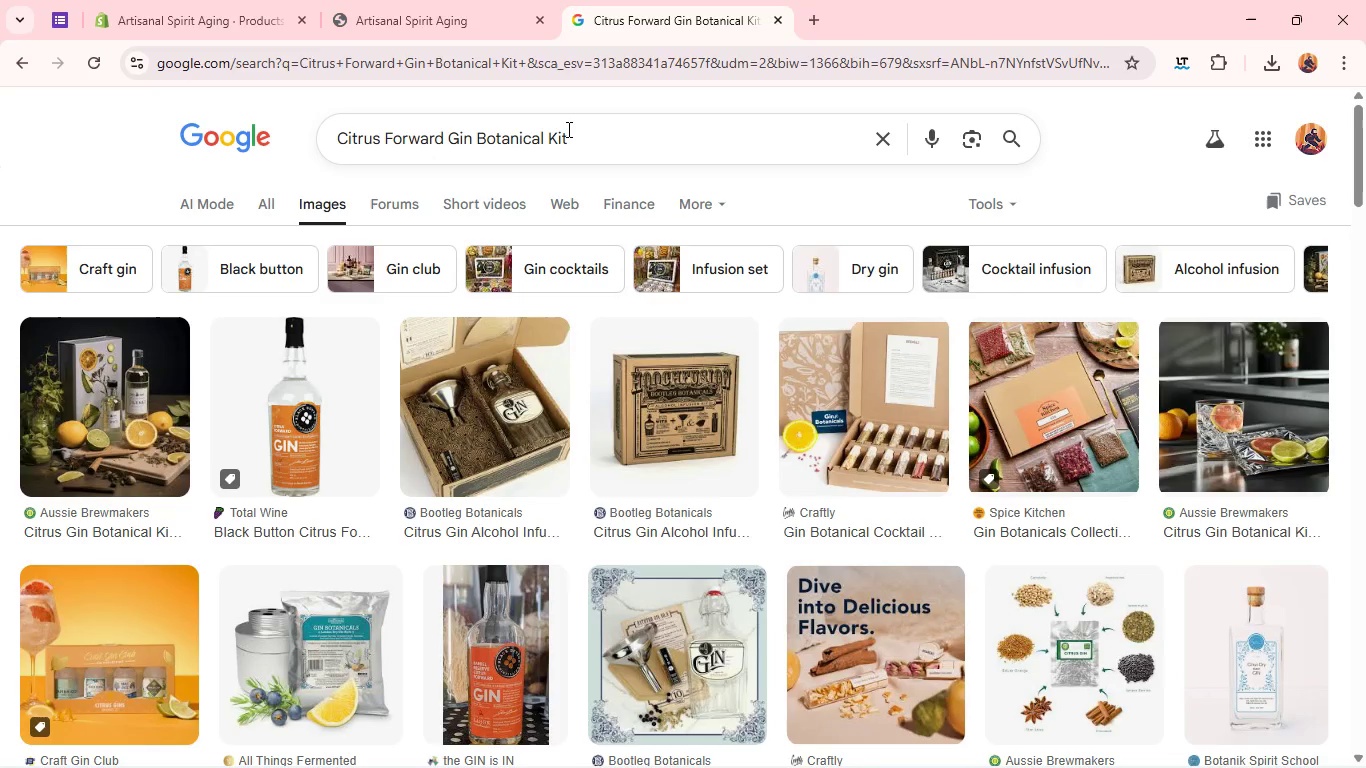 
key(Control+A)
 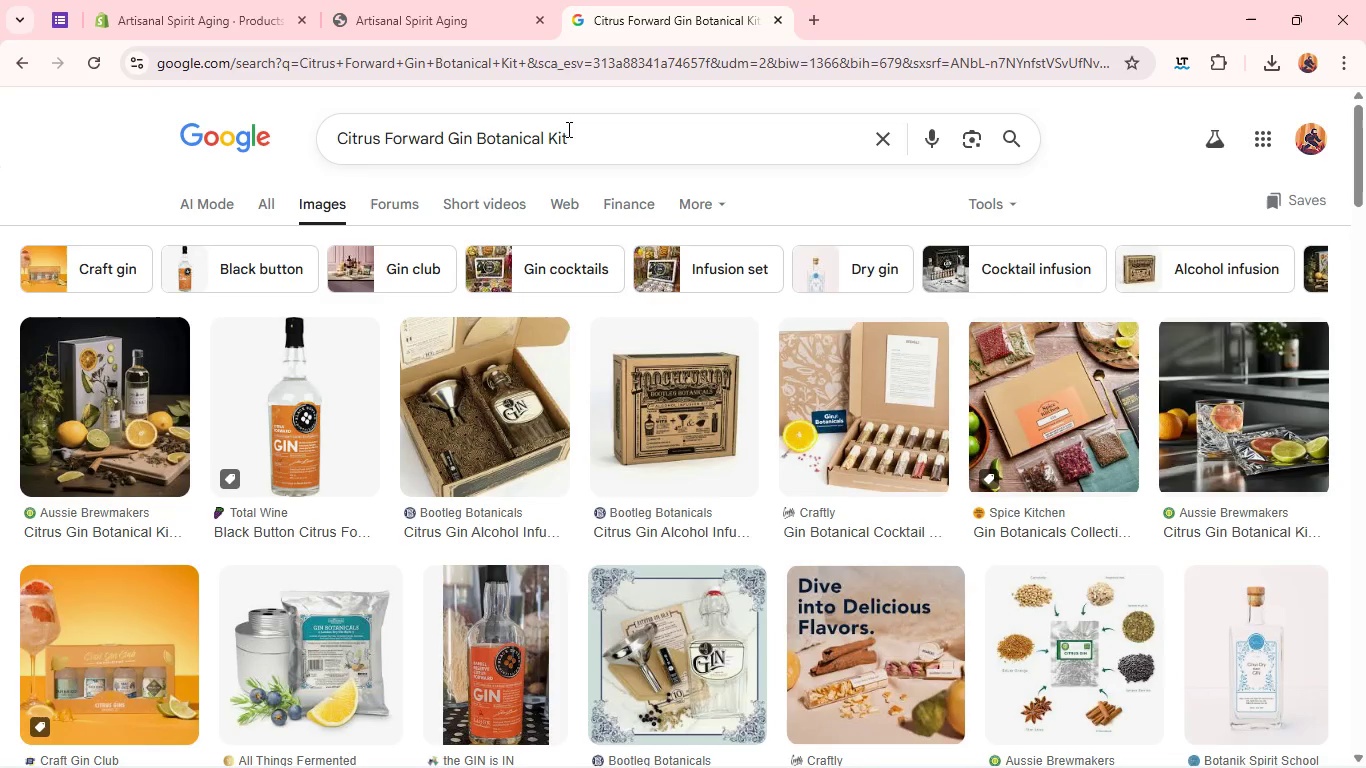 
key(Control+A)
 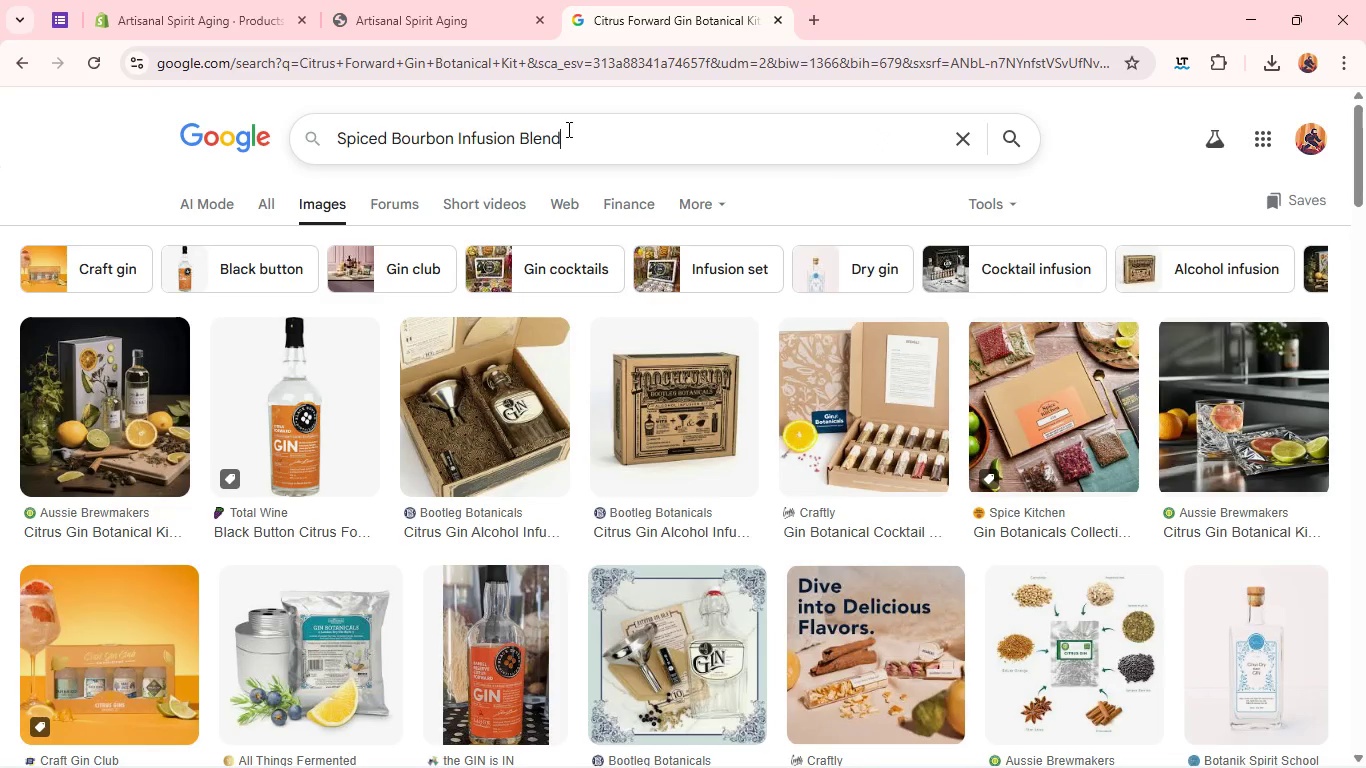 
key(Control+V)
 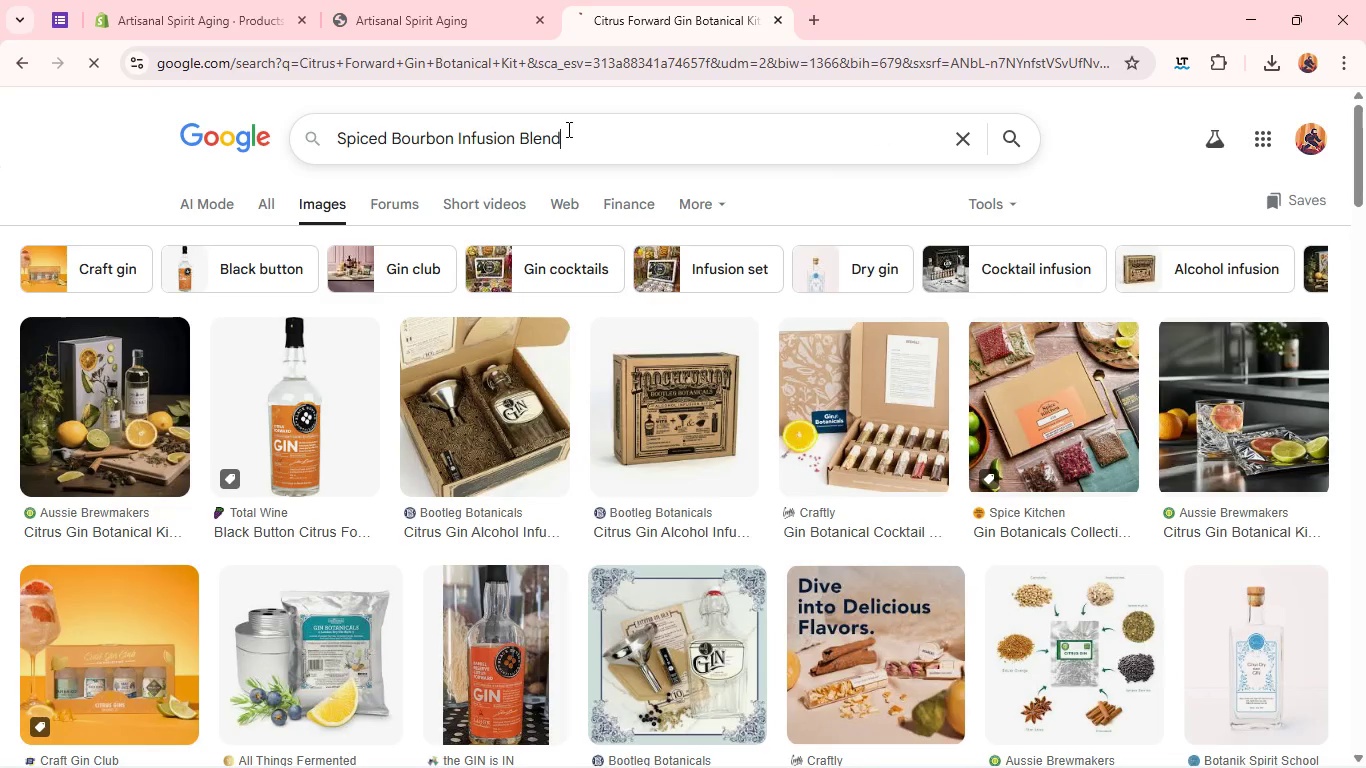 
key(Enter)
 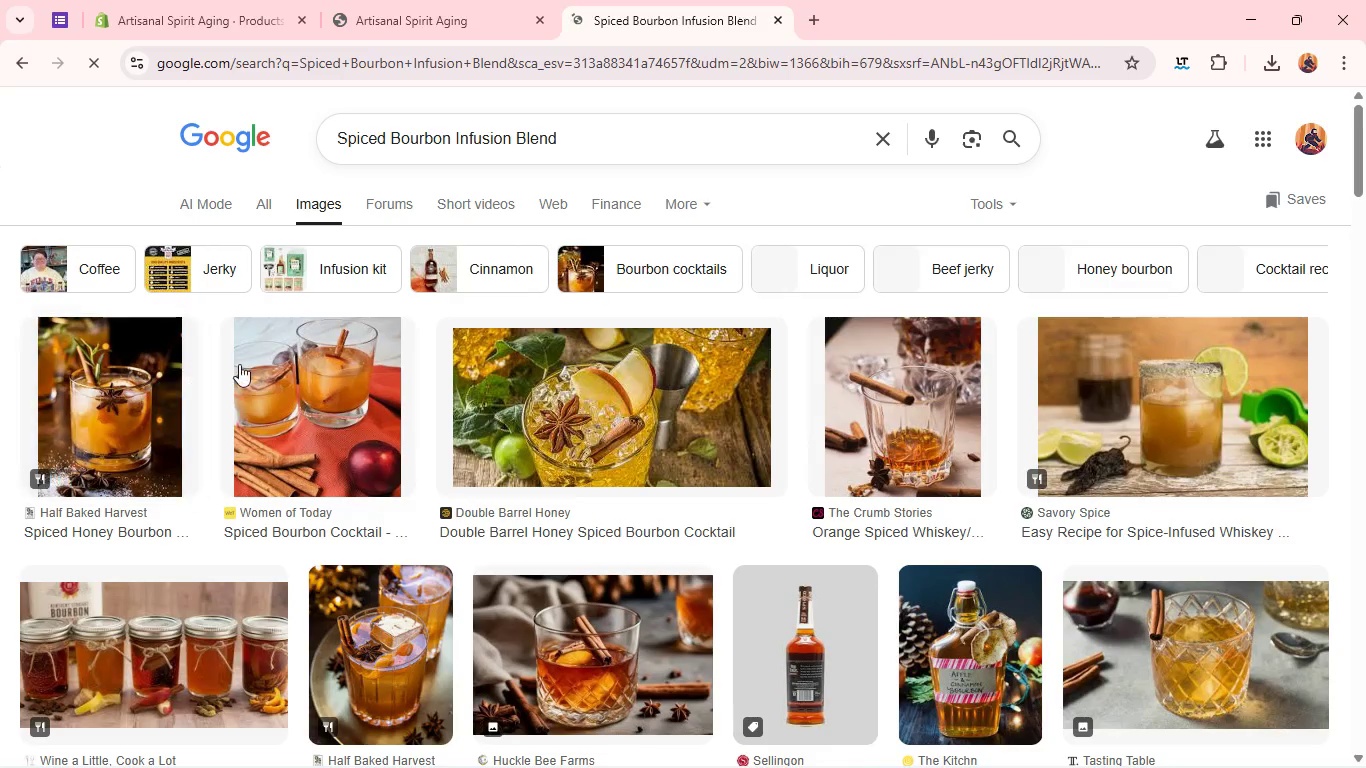 
wait(5.33)
 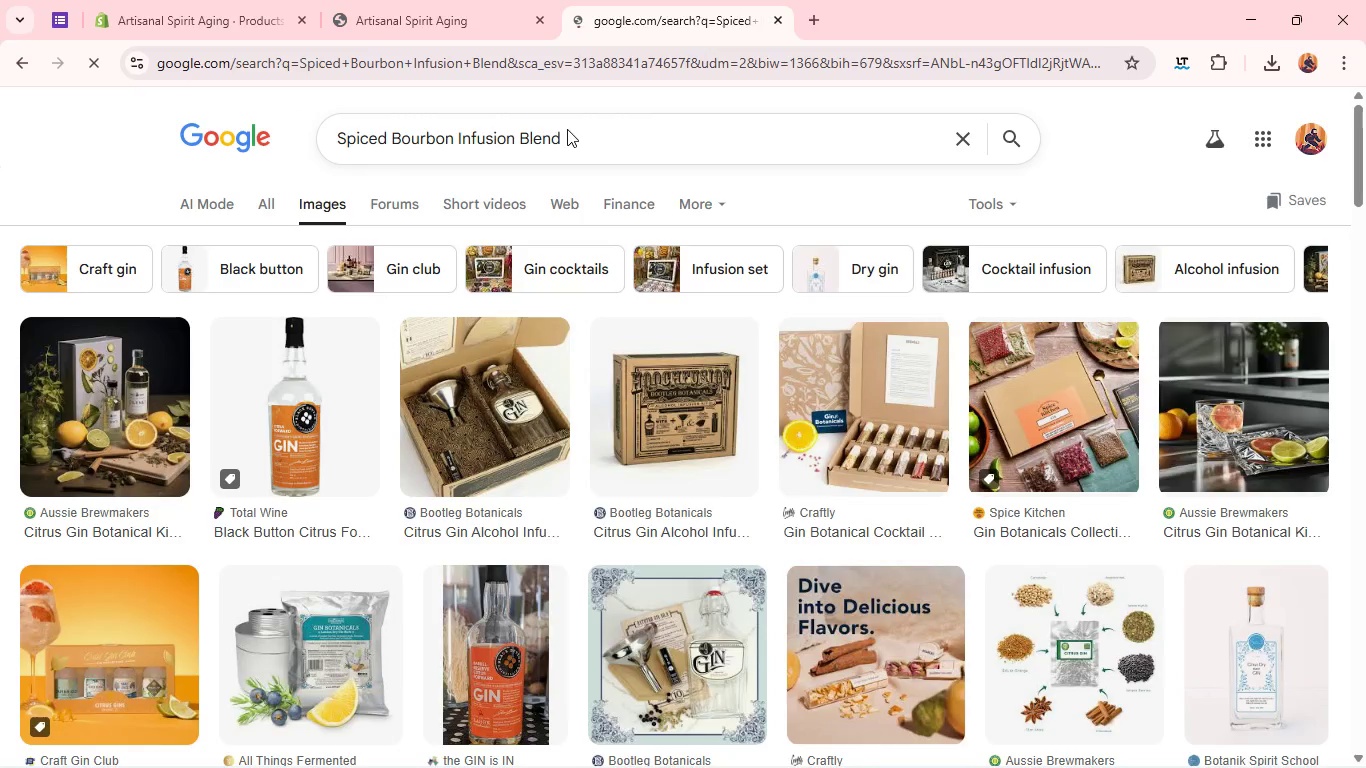 
right_click([146, 391])
 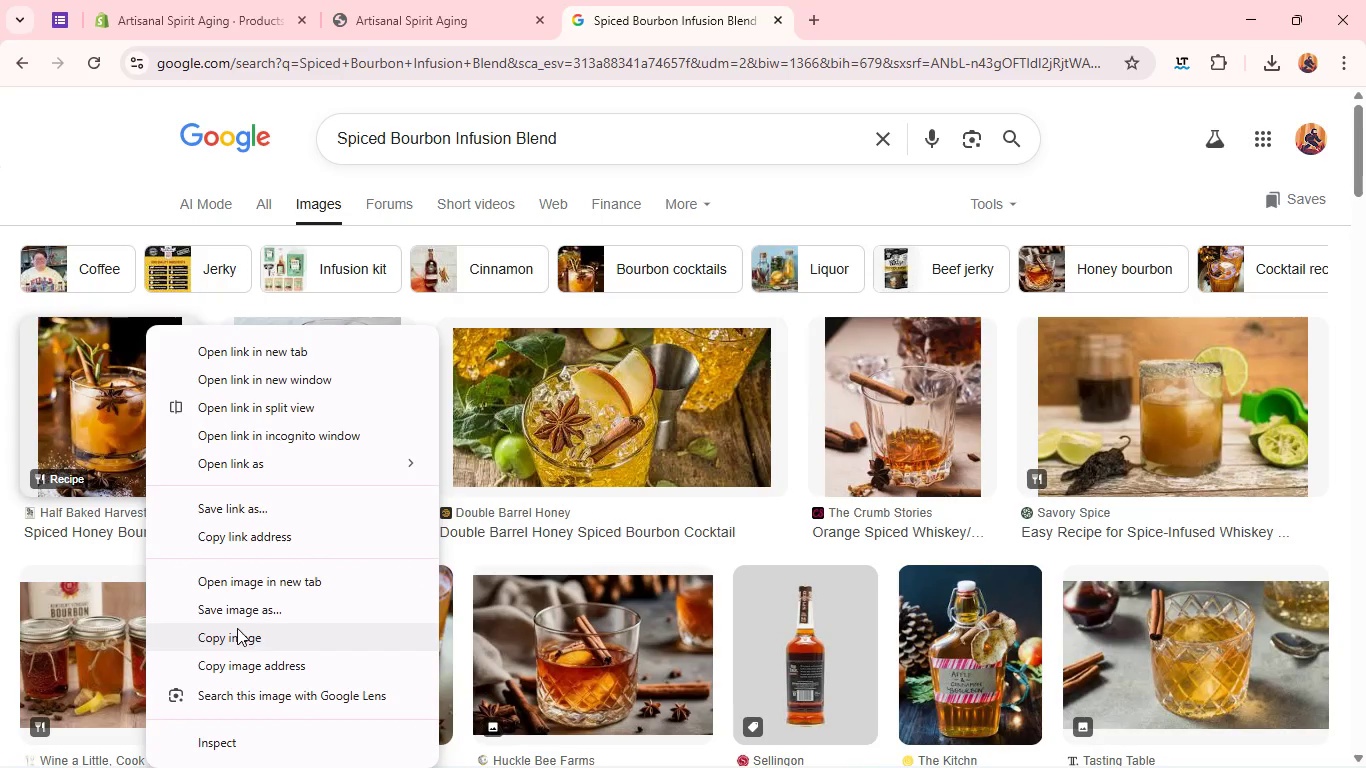 
left_click([236, 615])
 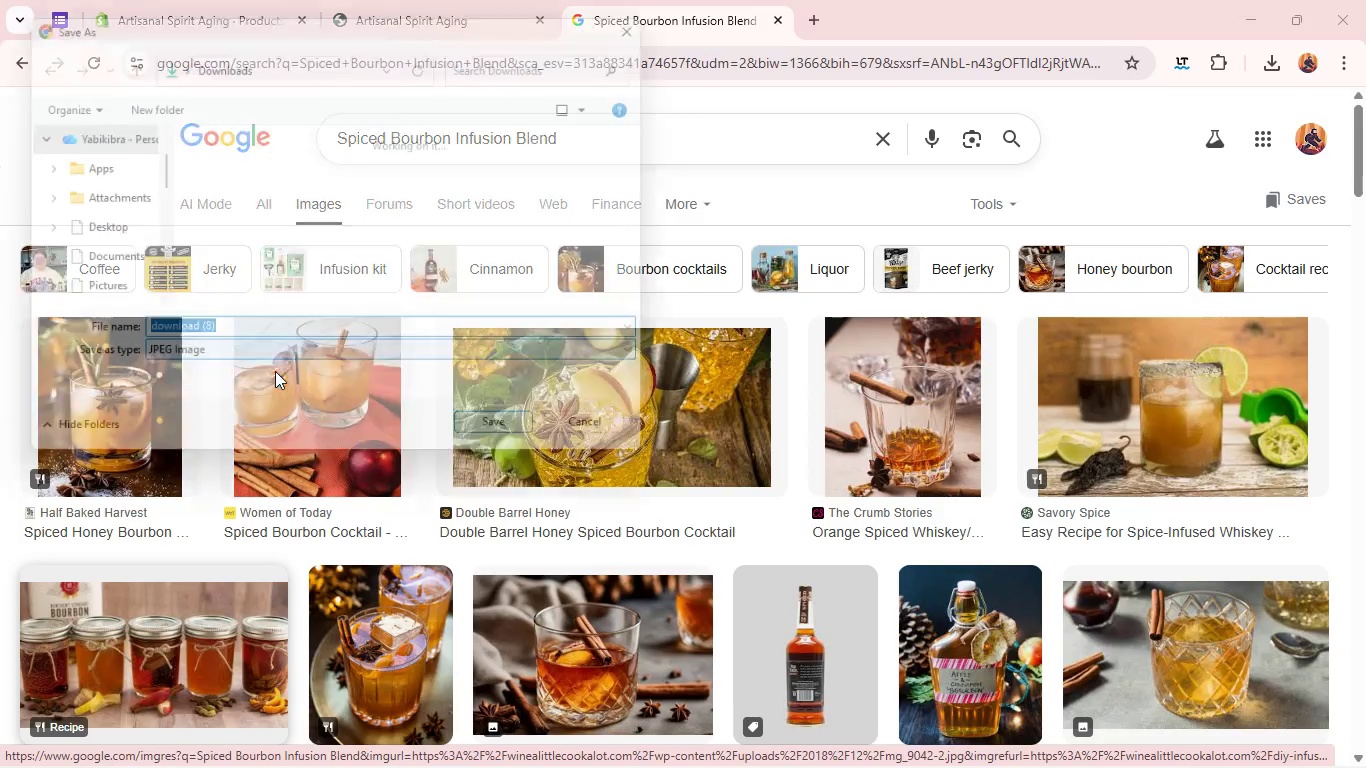 
wait(5.39)
 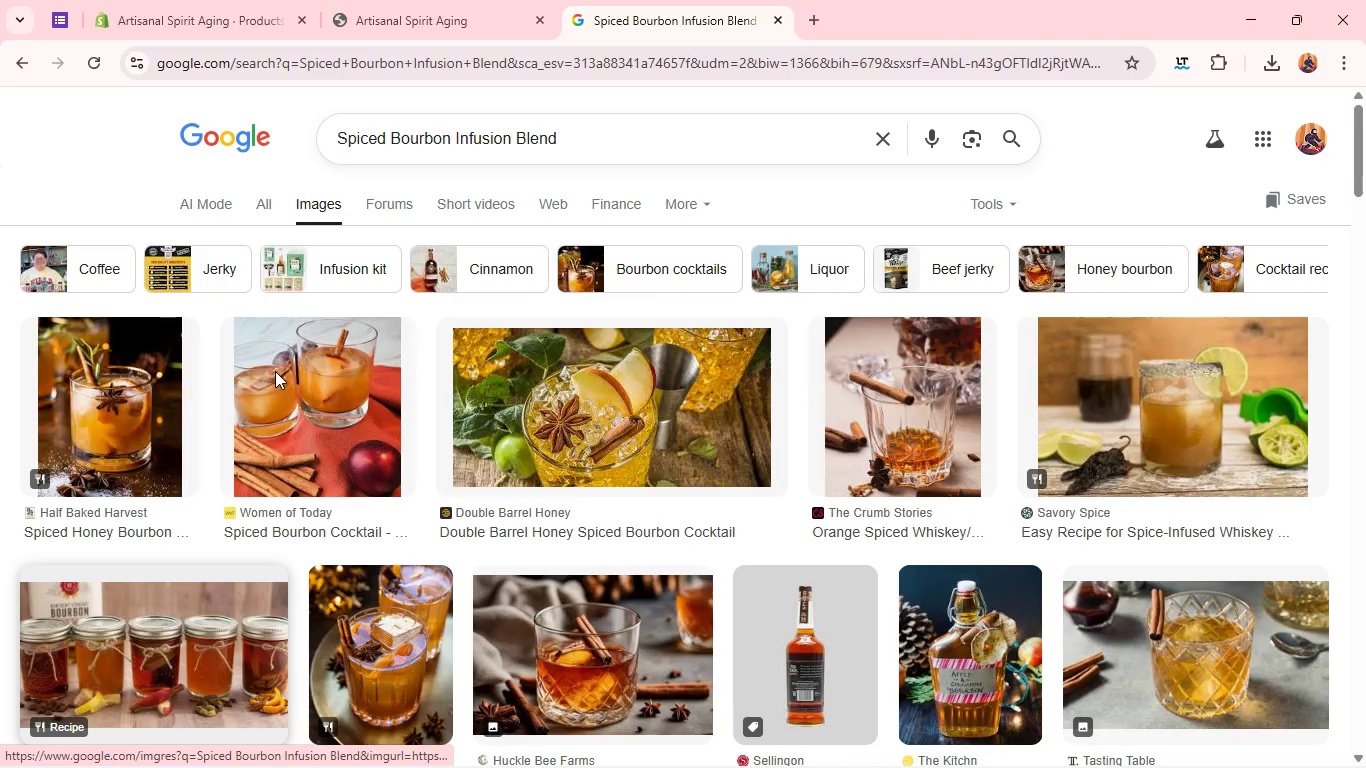 
key(Enter)
 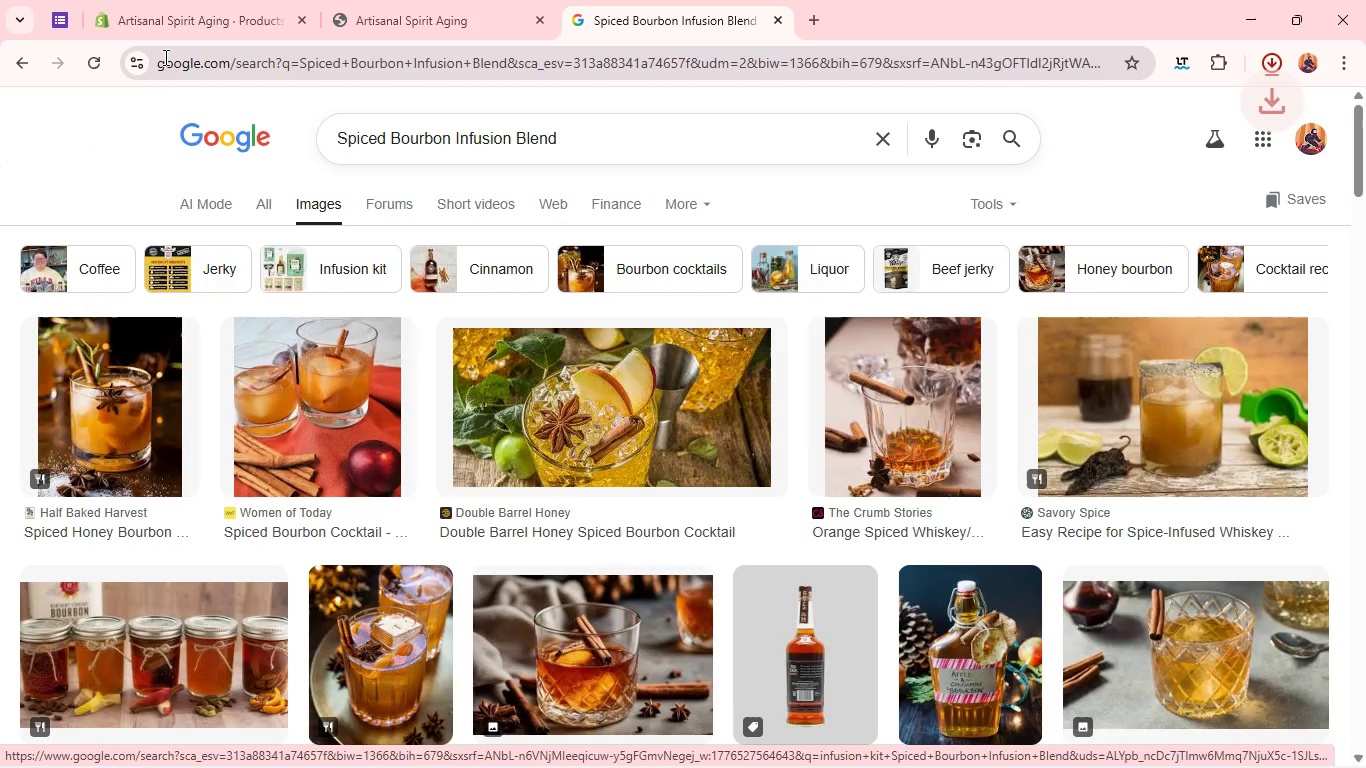 
left_click([184, 19])
 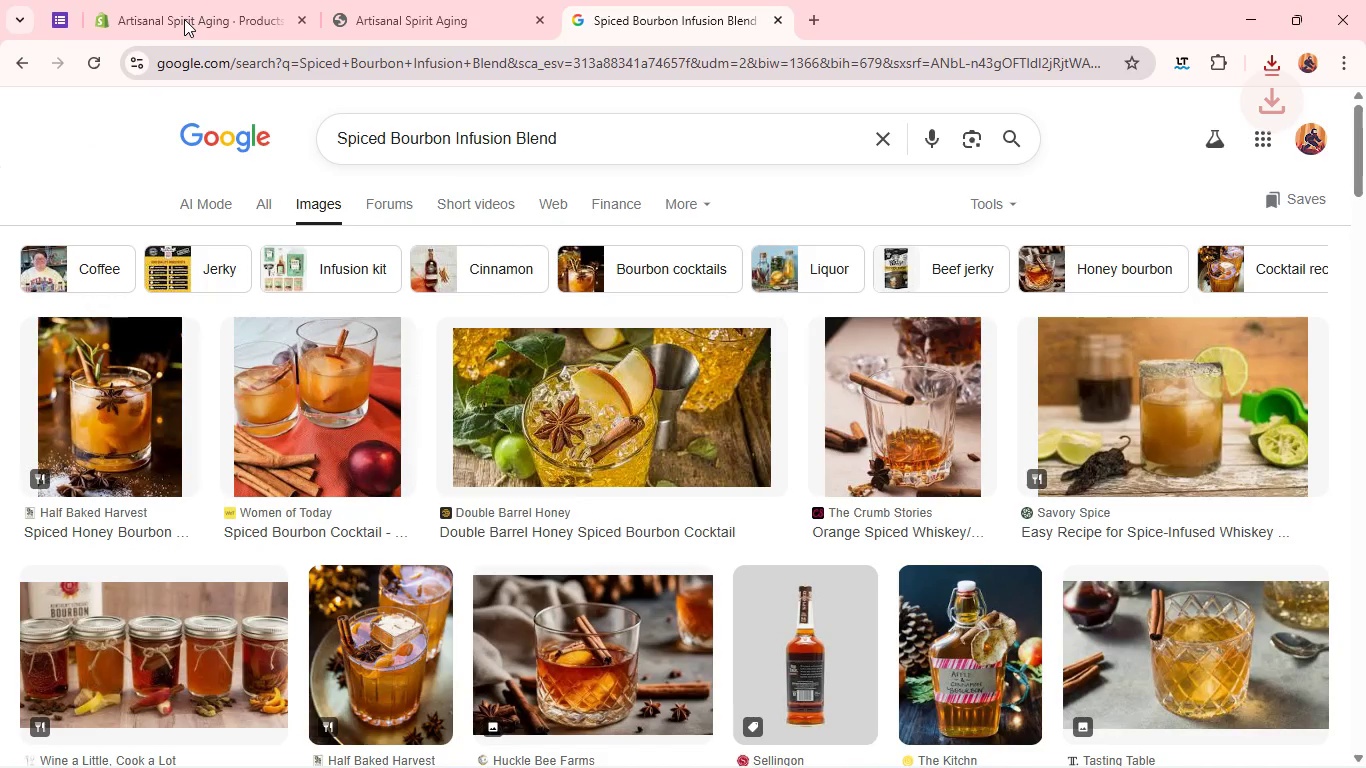 
left_click([184, 19])
 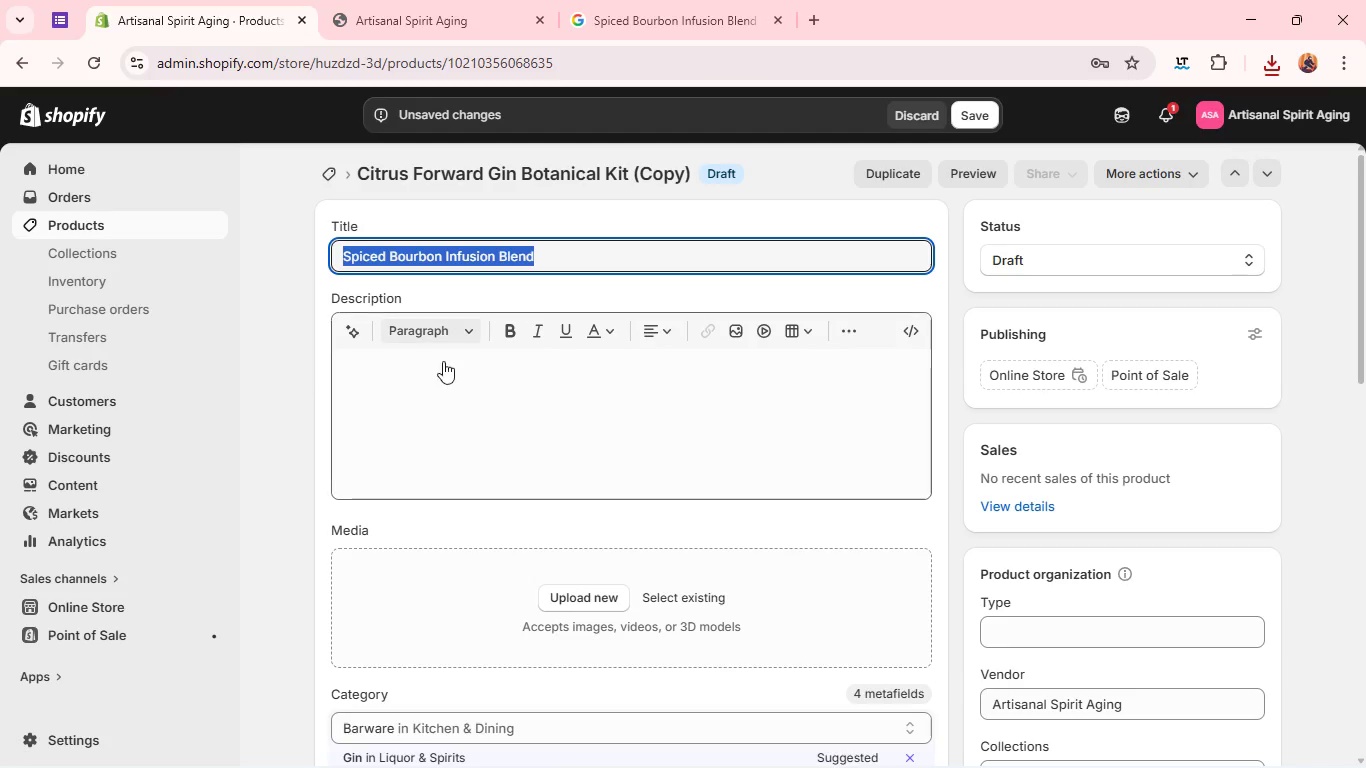 
left_click([448, 372])
 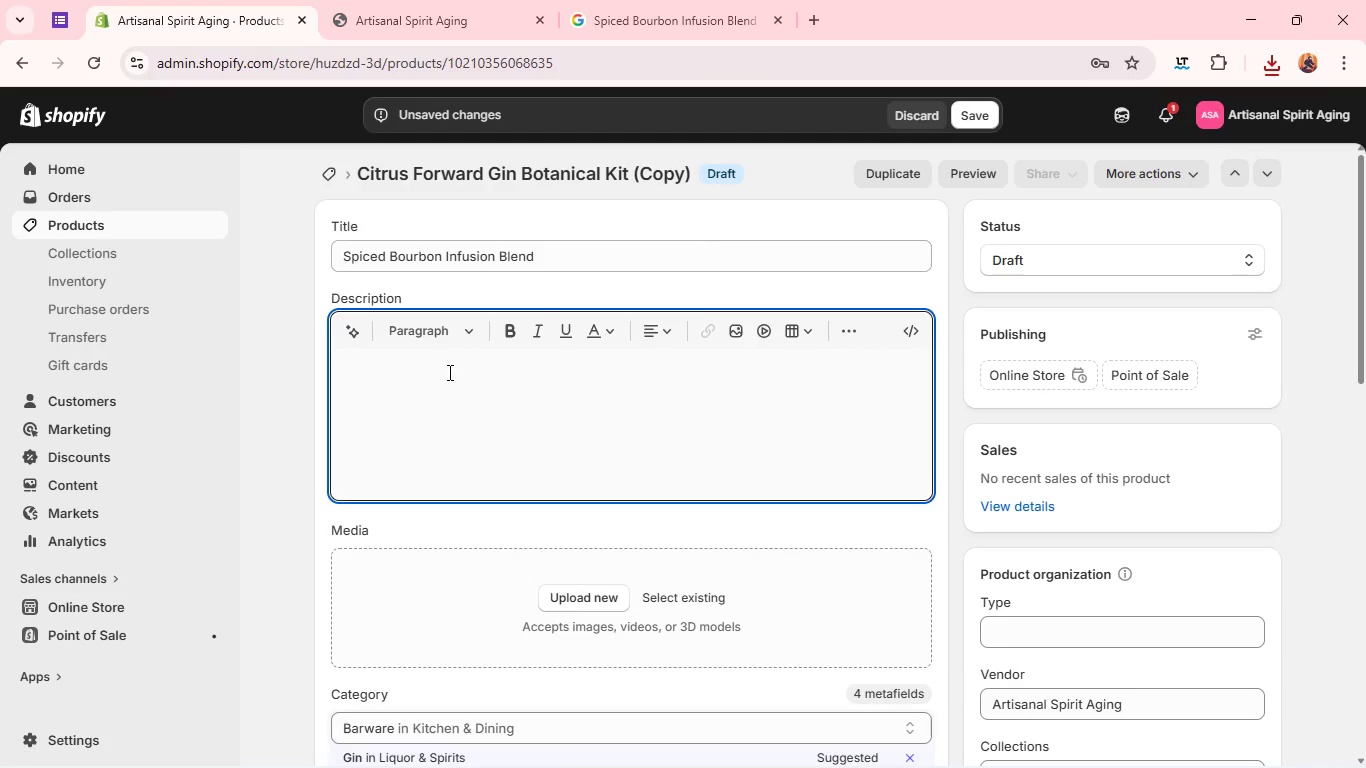 
type(THe Spiced Bourb)
 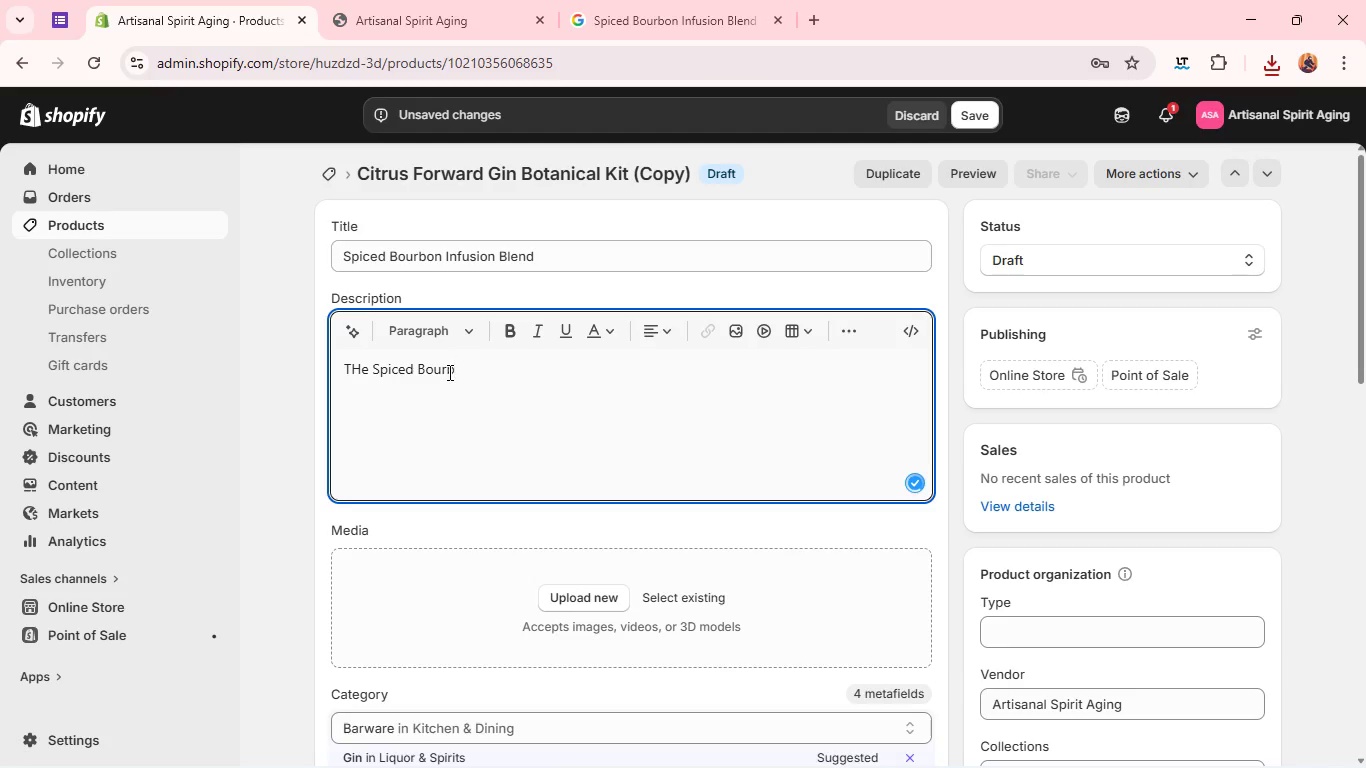 
type(on infui)
key(Backspace)
type(sion Blend is designed to deepen and enrich the natural wat)
key(Backspace)
type(rmth of bourbon-style spirits. Built around cinnamon, clove, and subtle aromatic)
 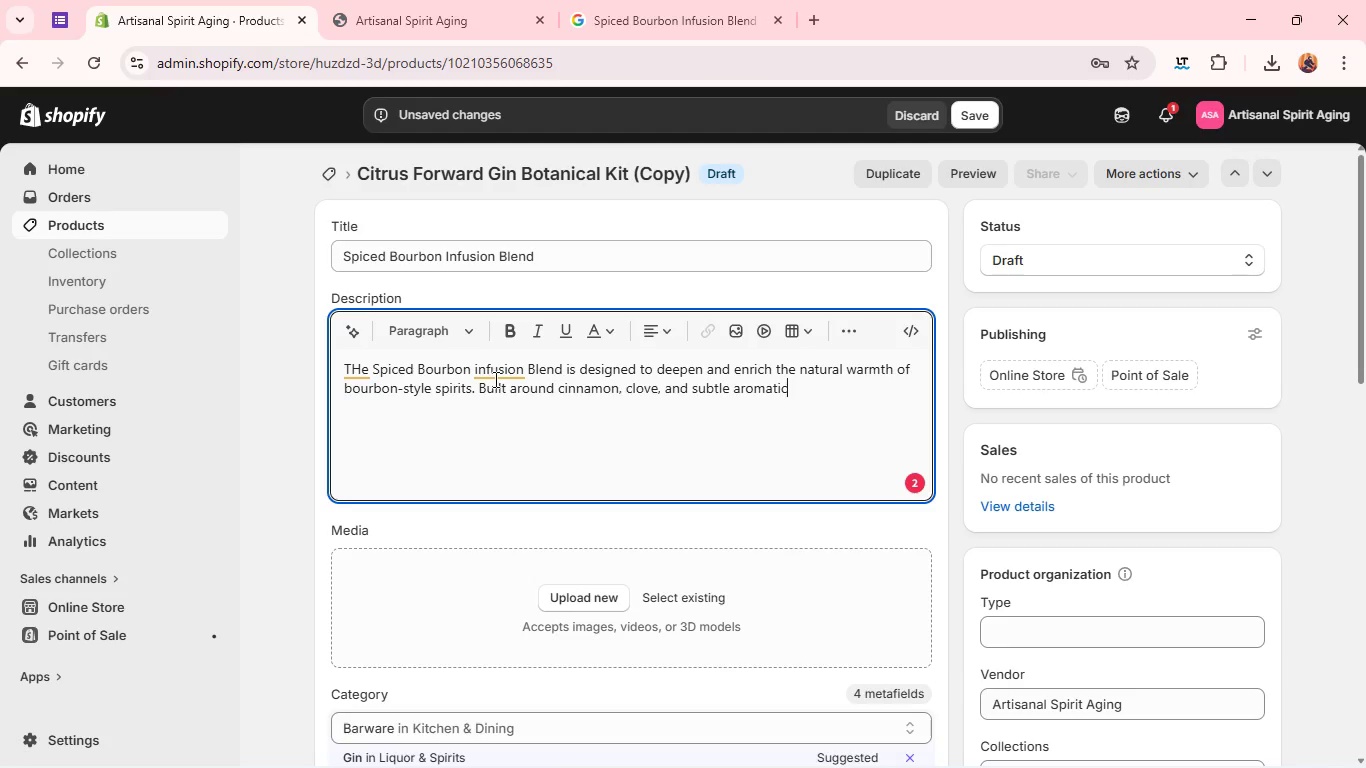 
left_click([494, 377])
 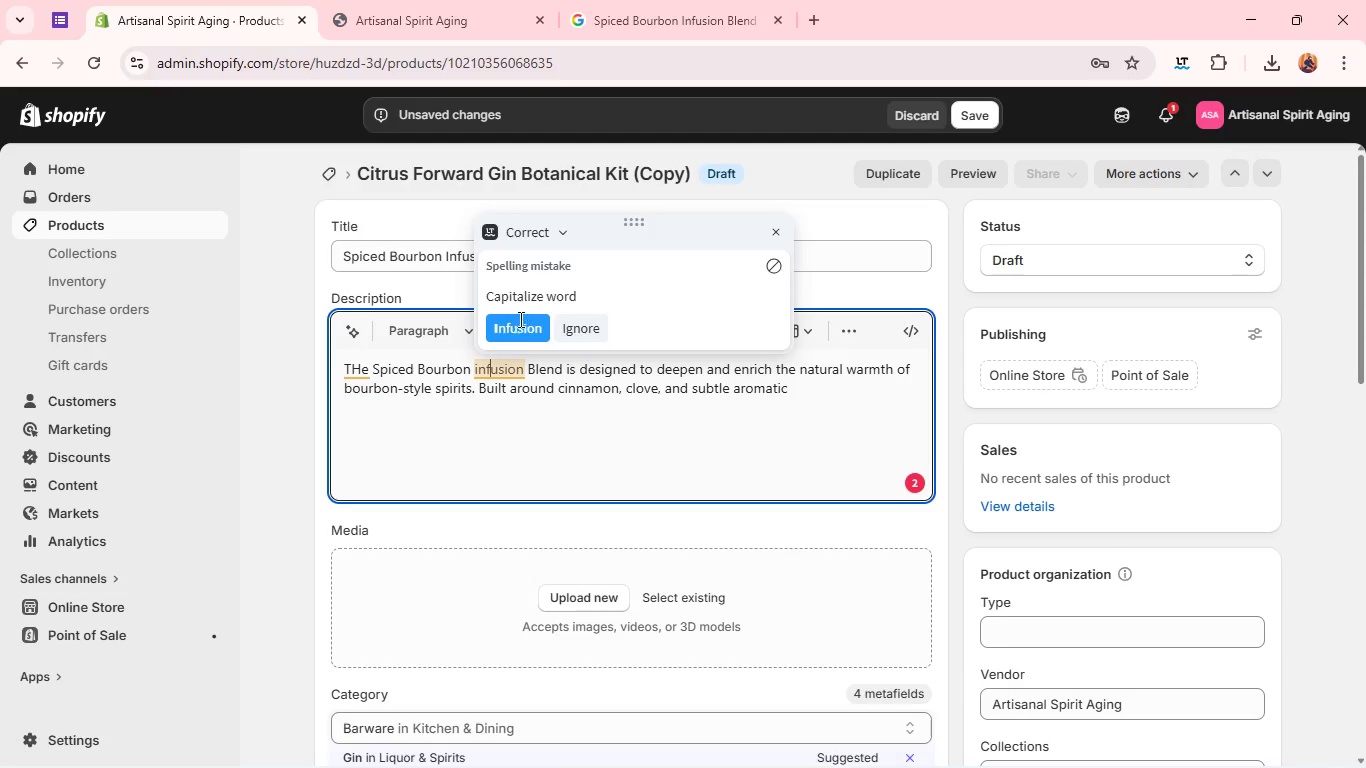 
left_click([519, 321])
 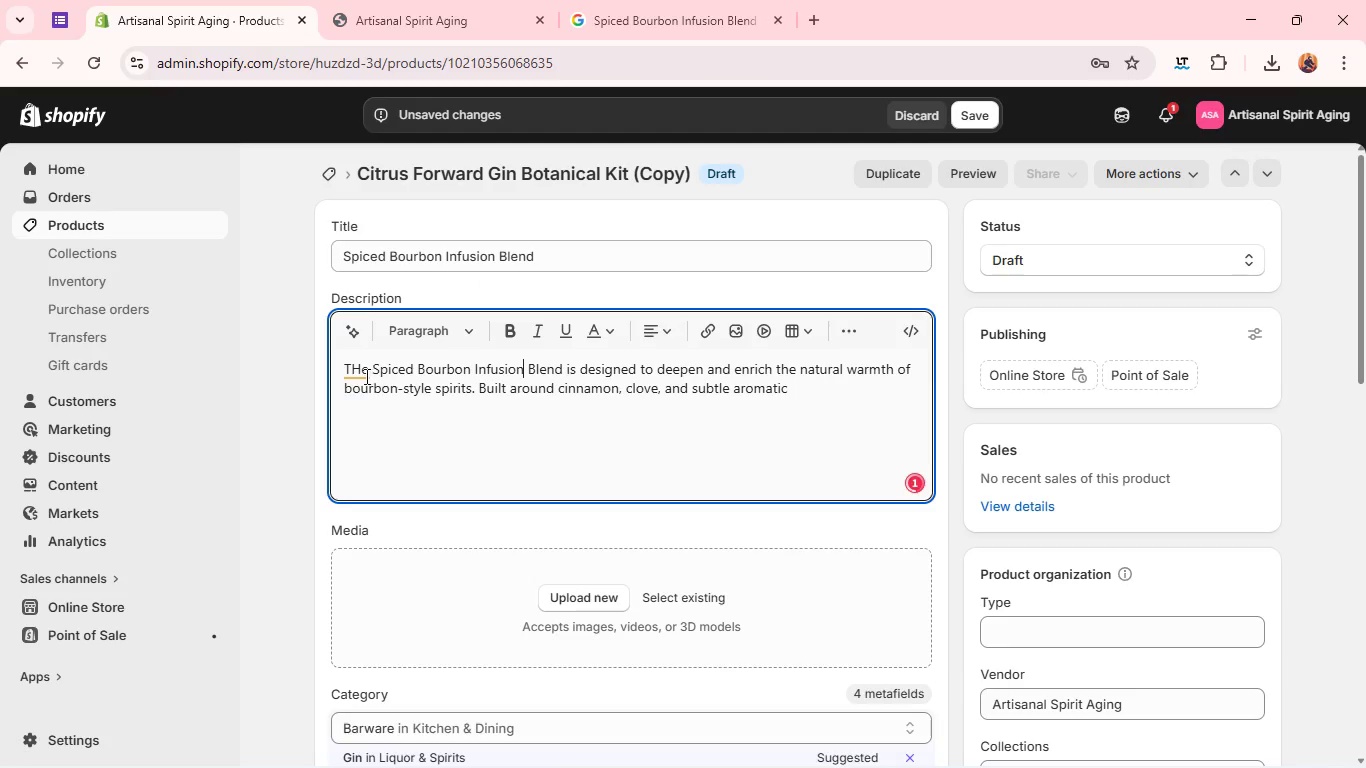 
left_click([363, 374])
 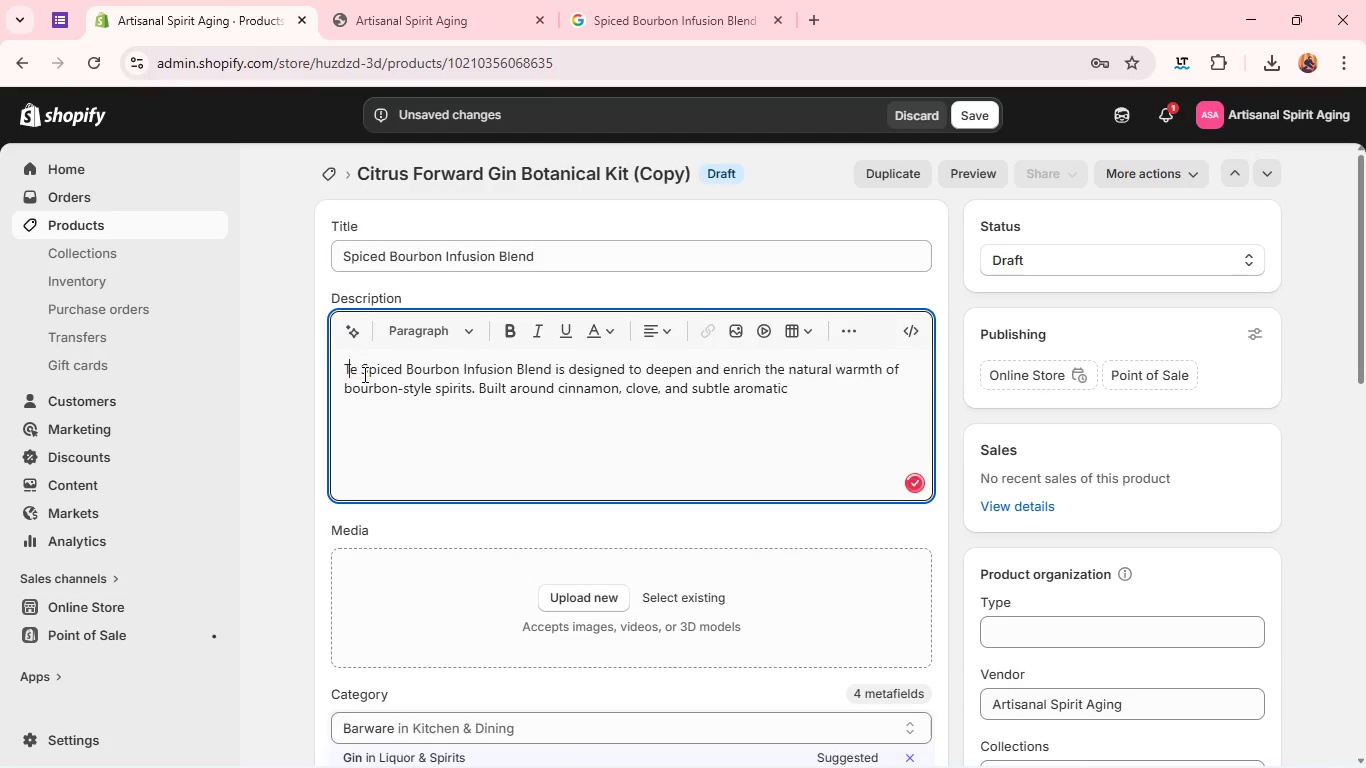 
key(Backspace)
 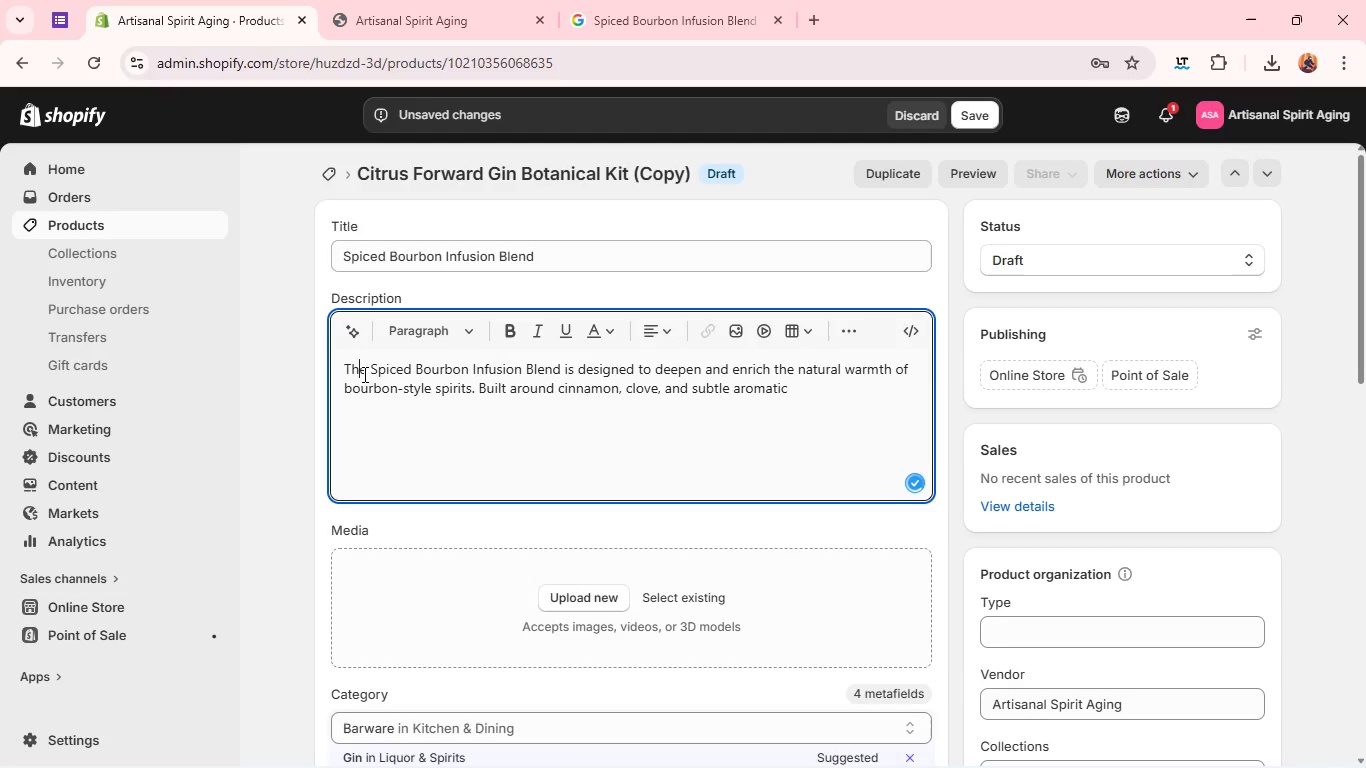 
key(H)
 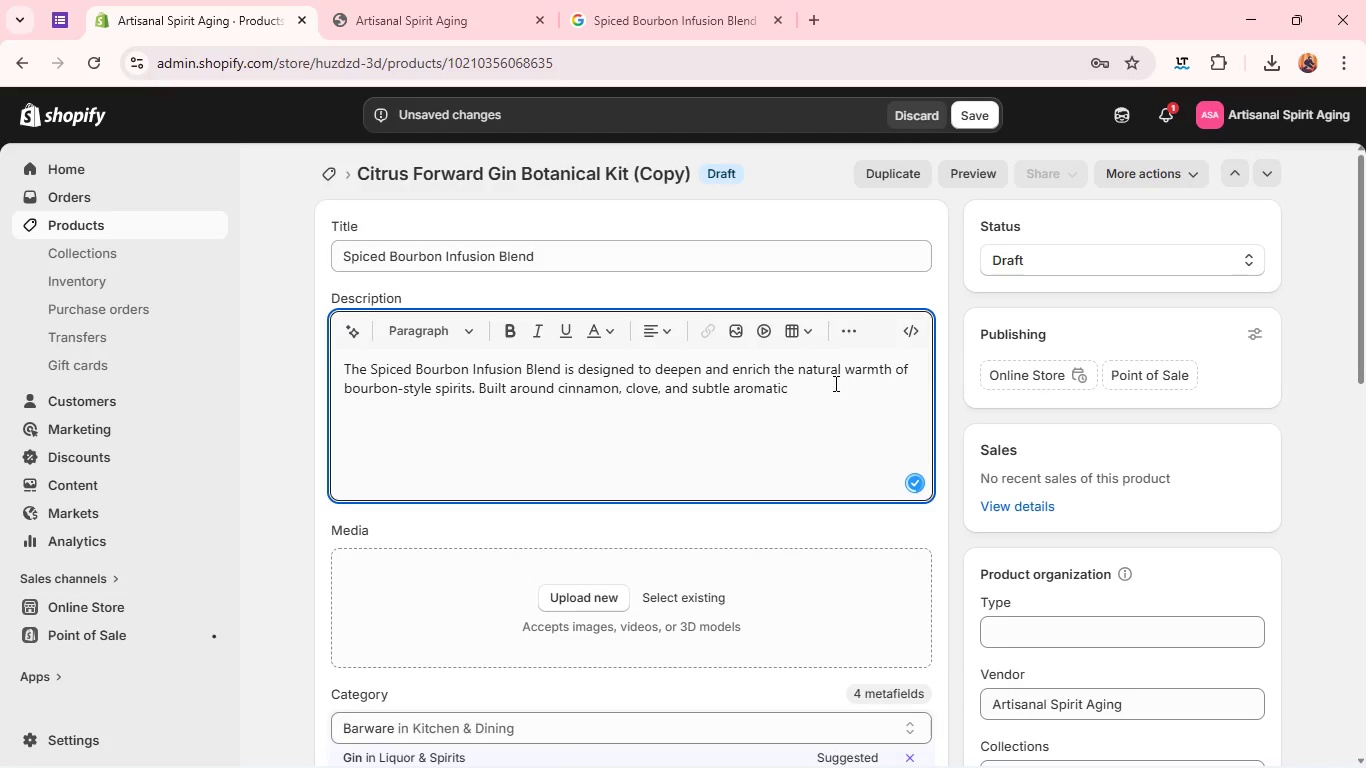 
double_click([834, 383])
 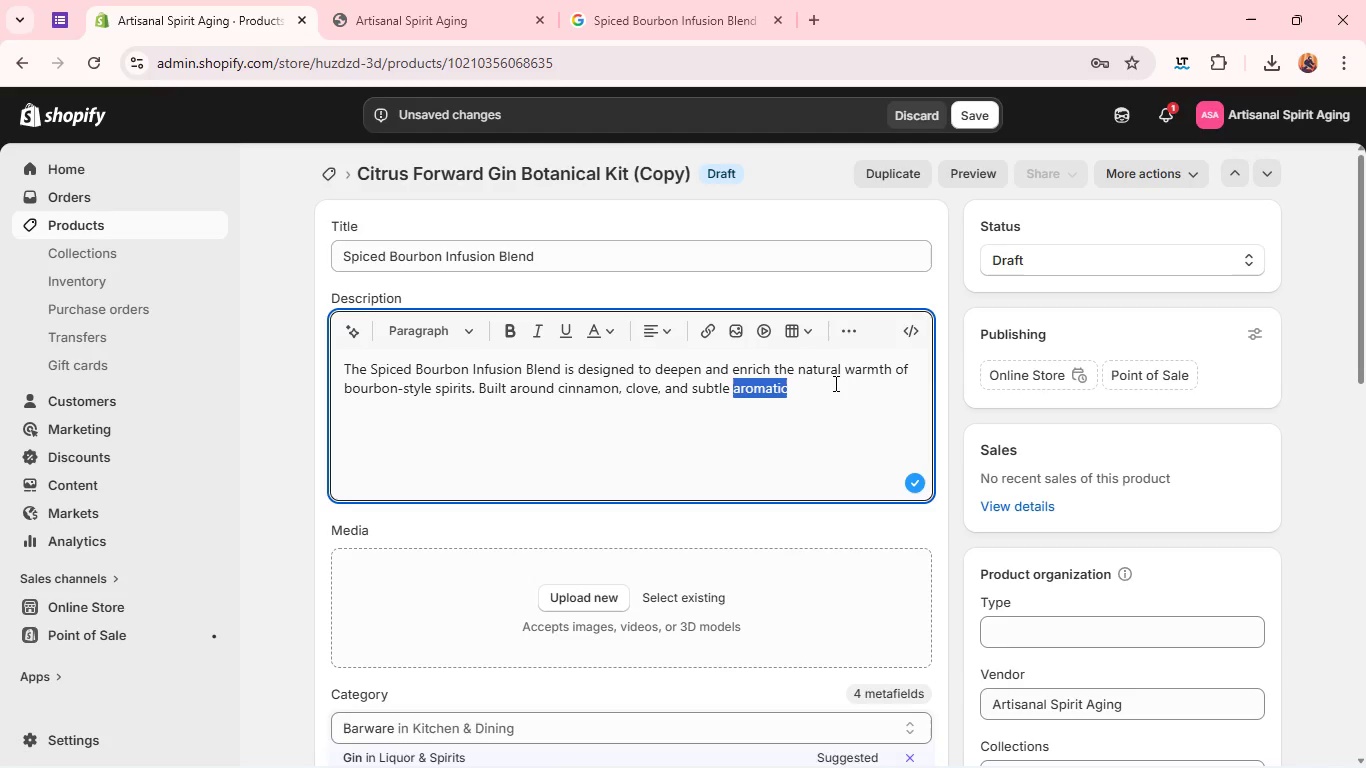 
left_click([834, 383])
 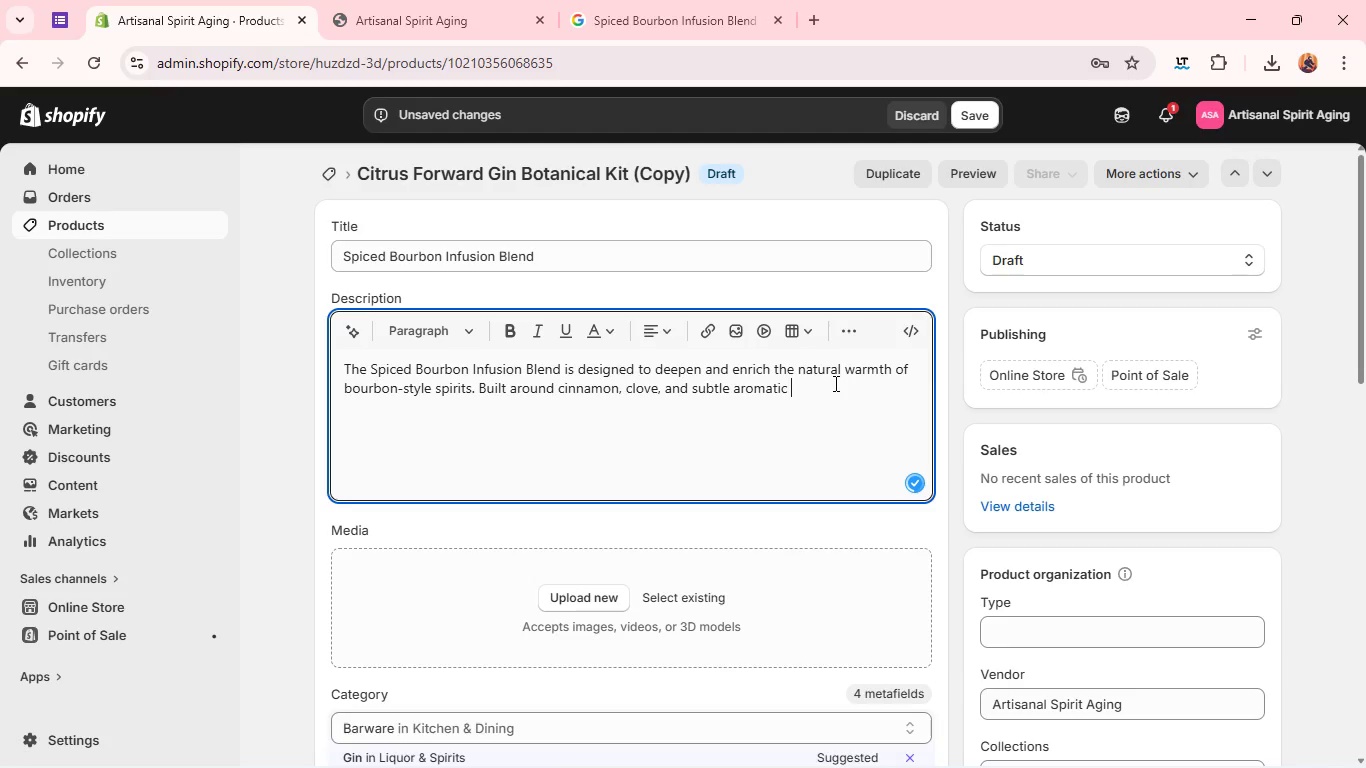 
type( spices, it enhance)
 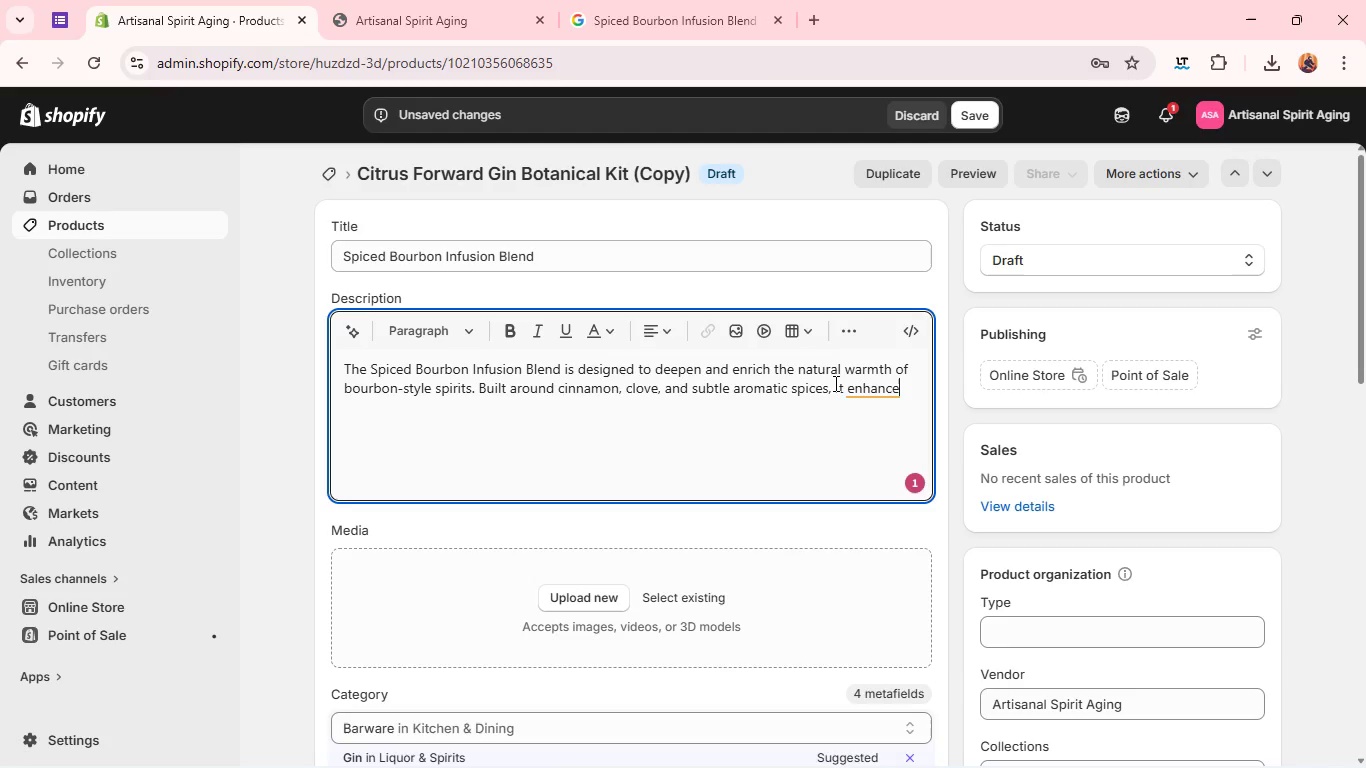 
key(S)
 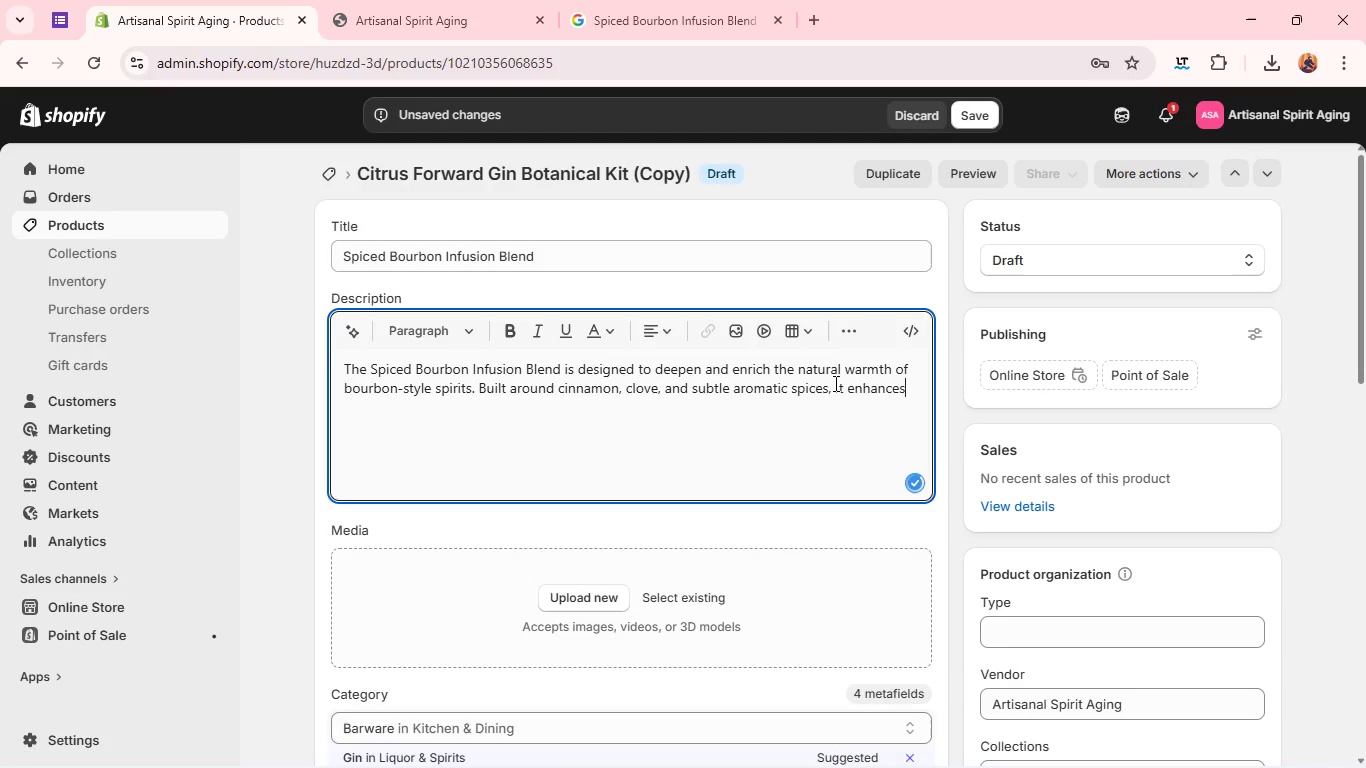 
key(Space)
 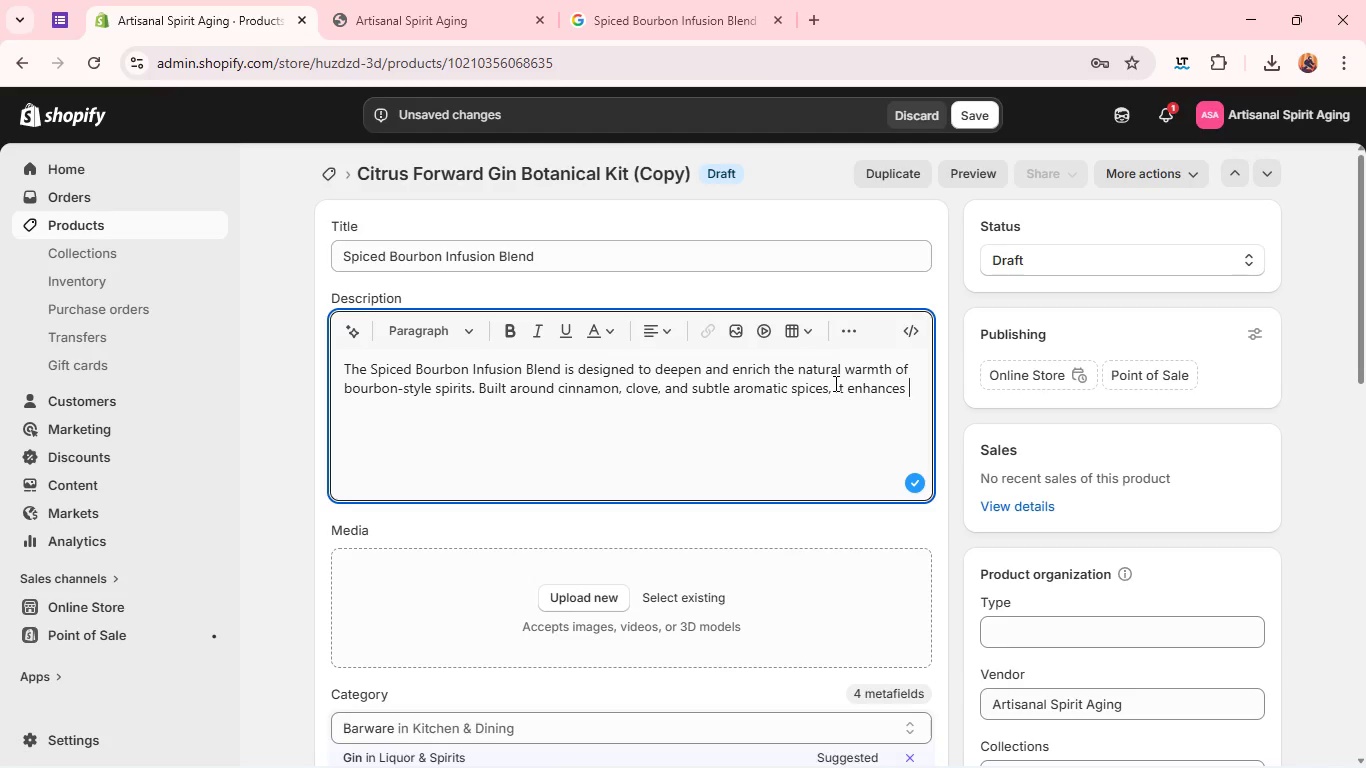 
wait(7.05)
 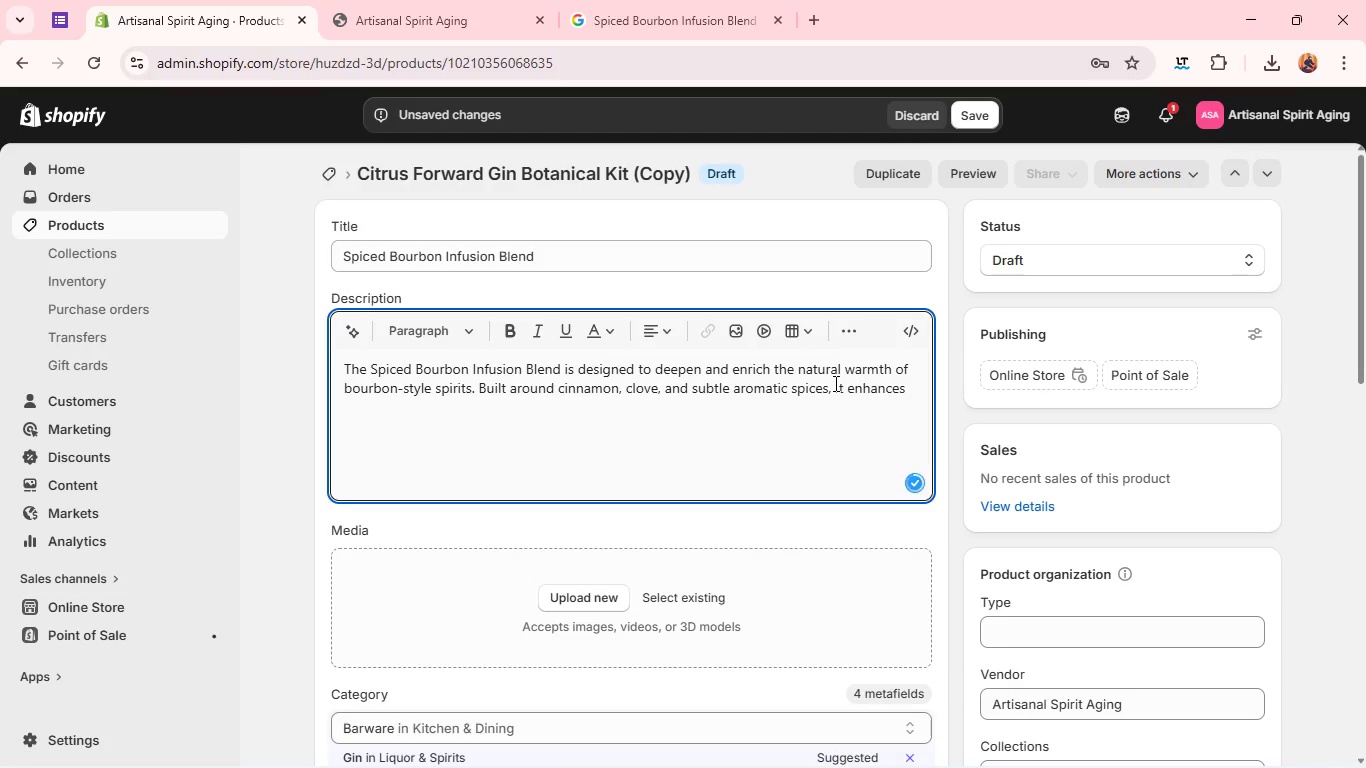 
type(sweey)
key(Backspace)
type(tness)
 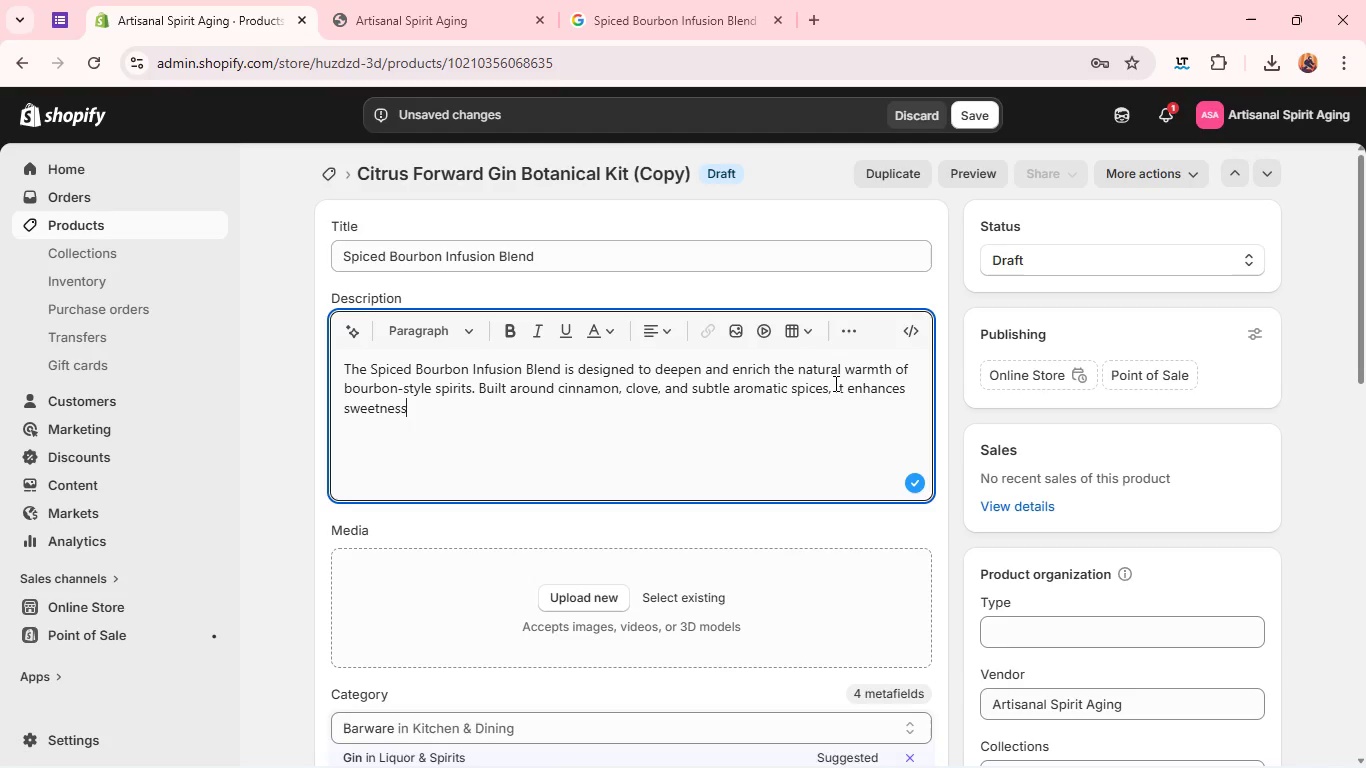 
wait(5.06)
 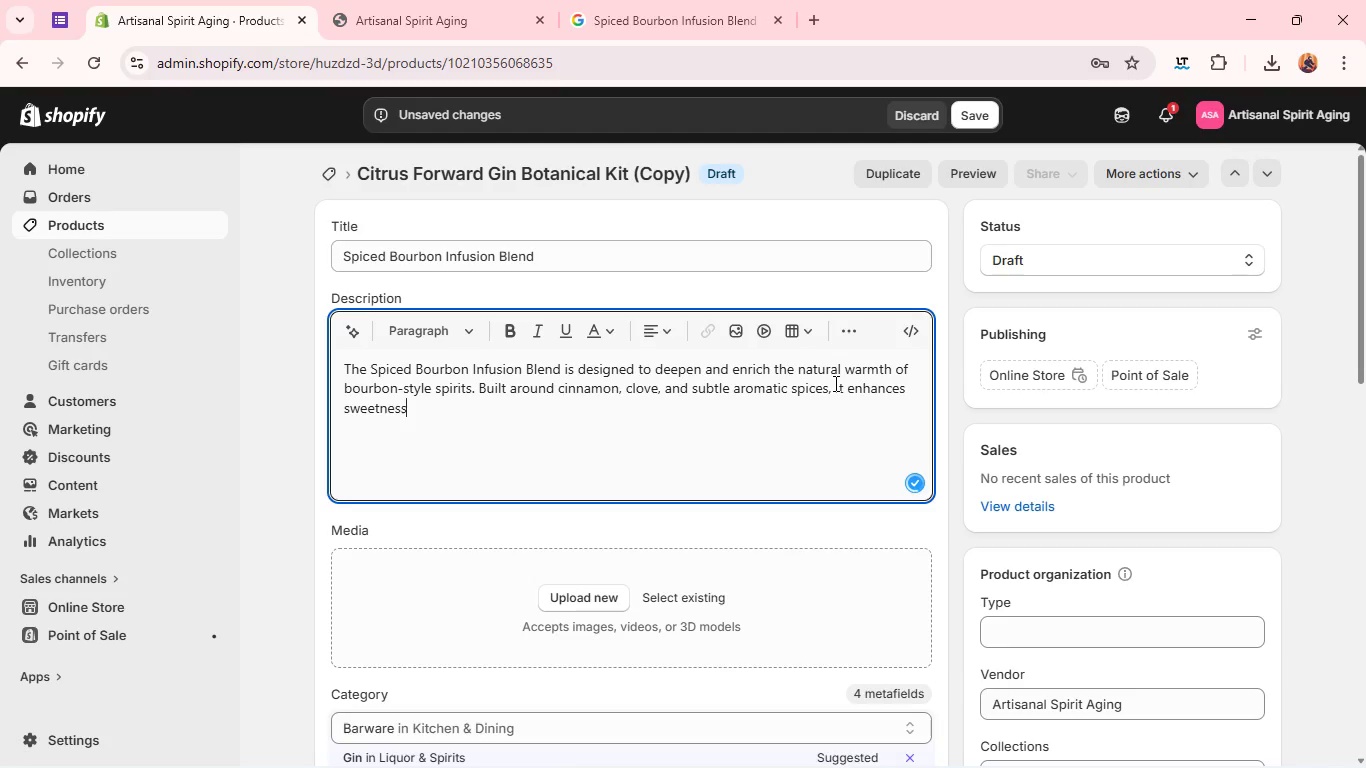 
type( while introducing structured complexity/)
key(Backspace)
type(.)
 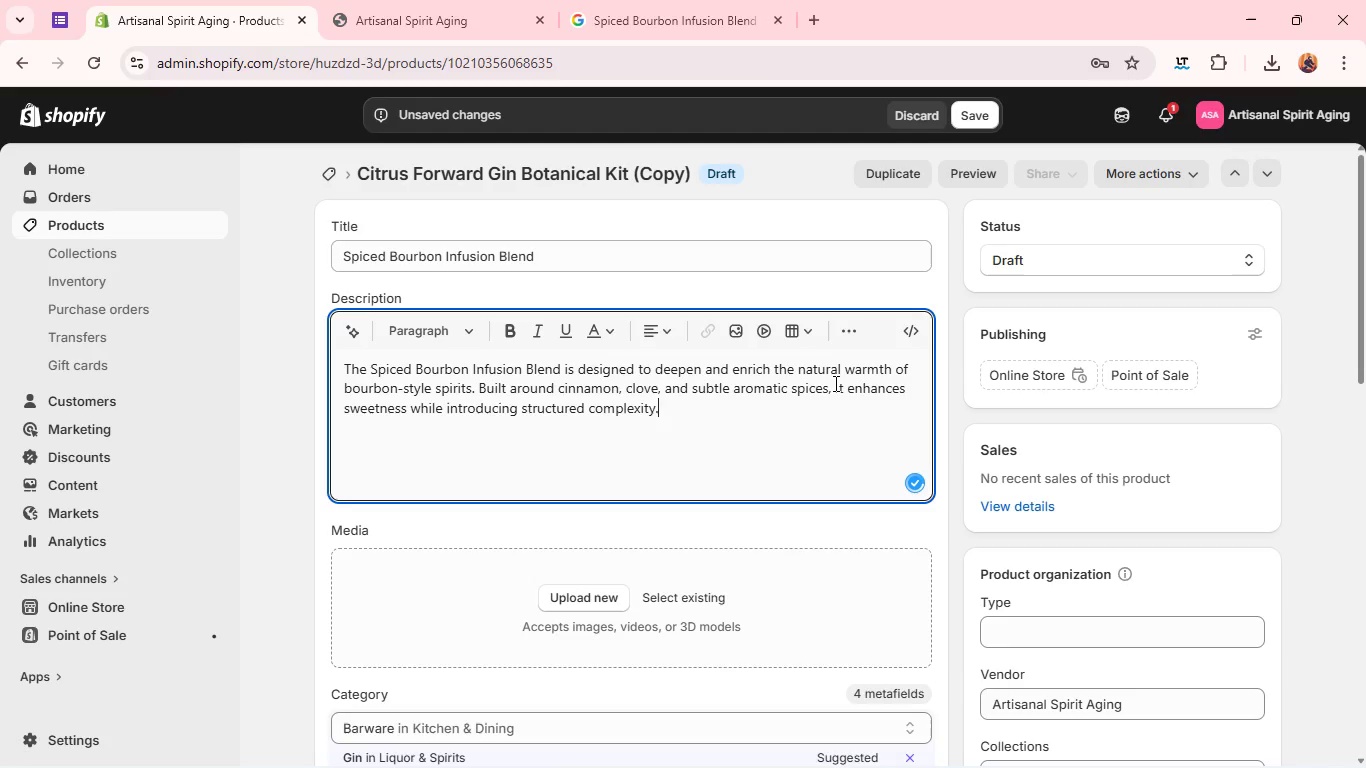 
key(Enter)
 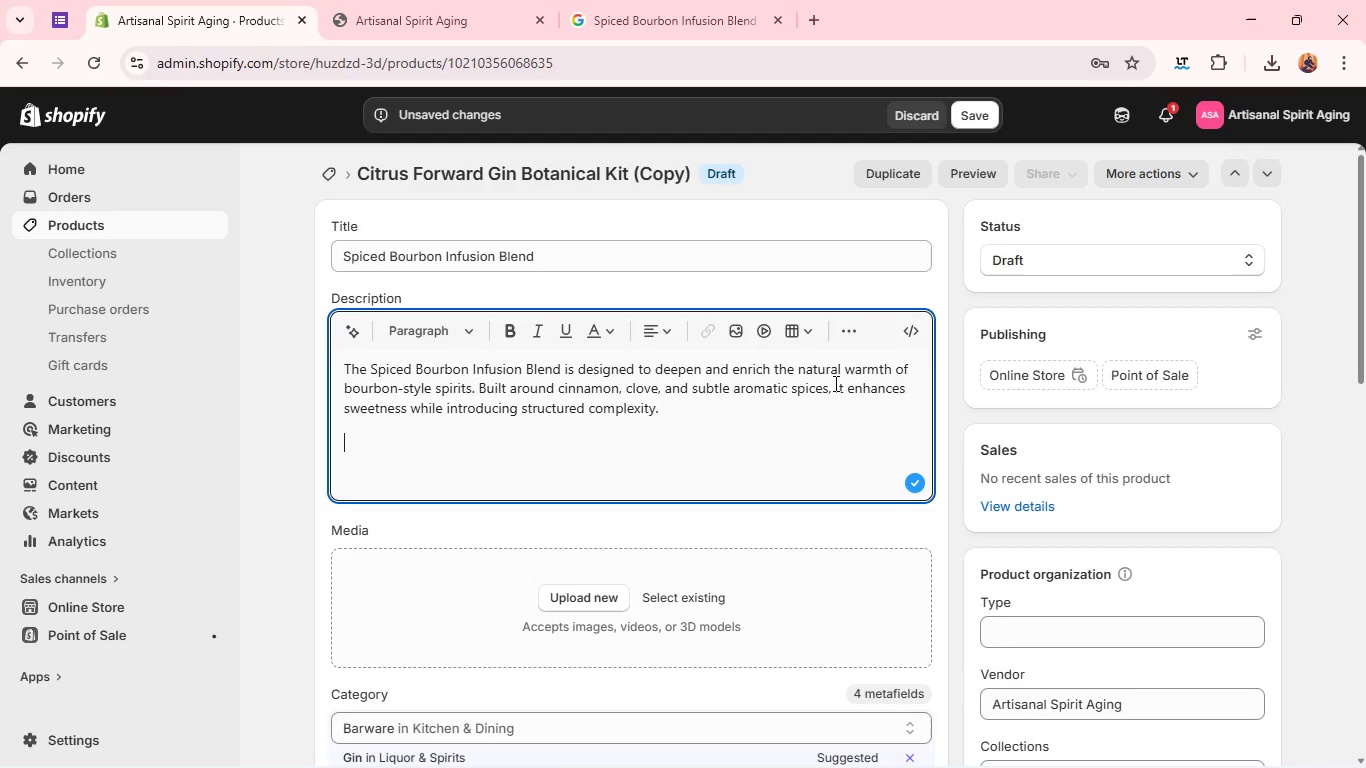 
wait(7.02)
 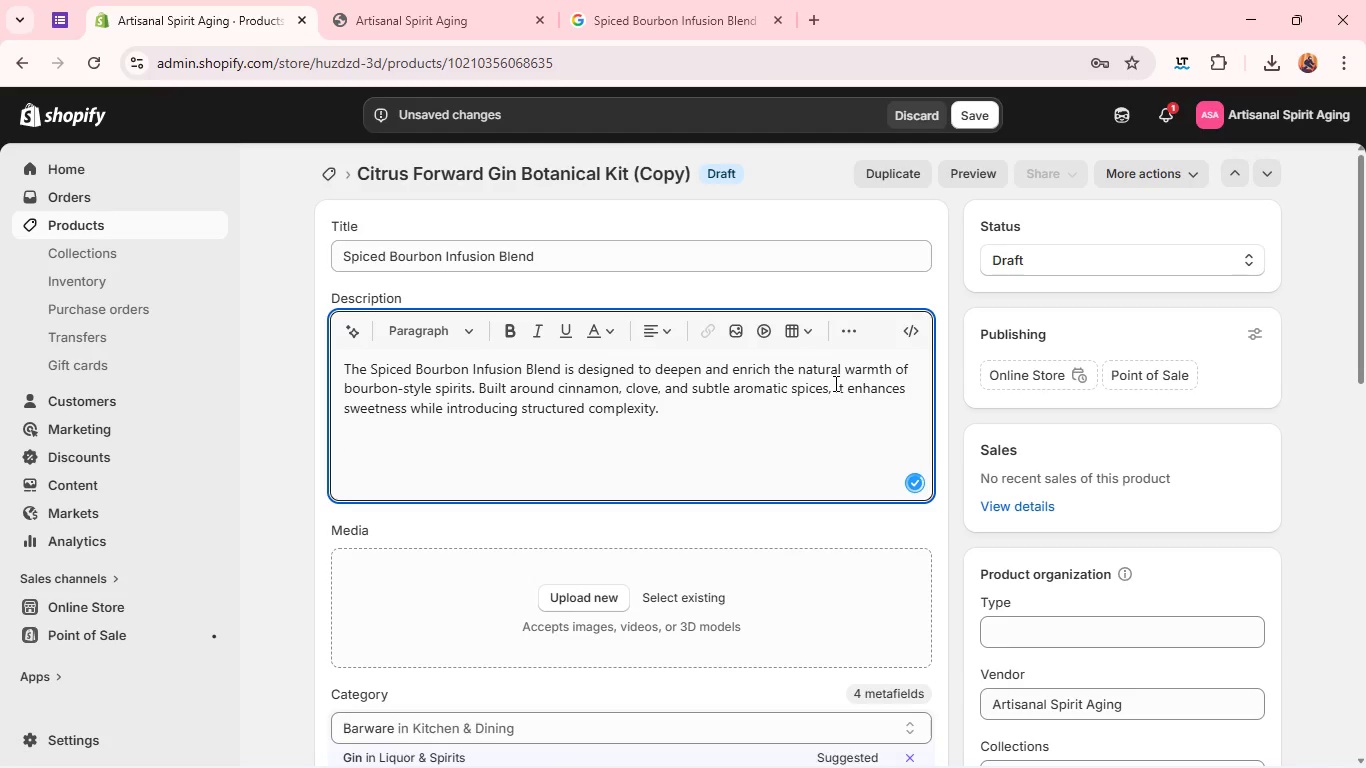 
key(Enter)
 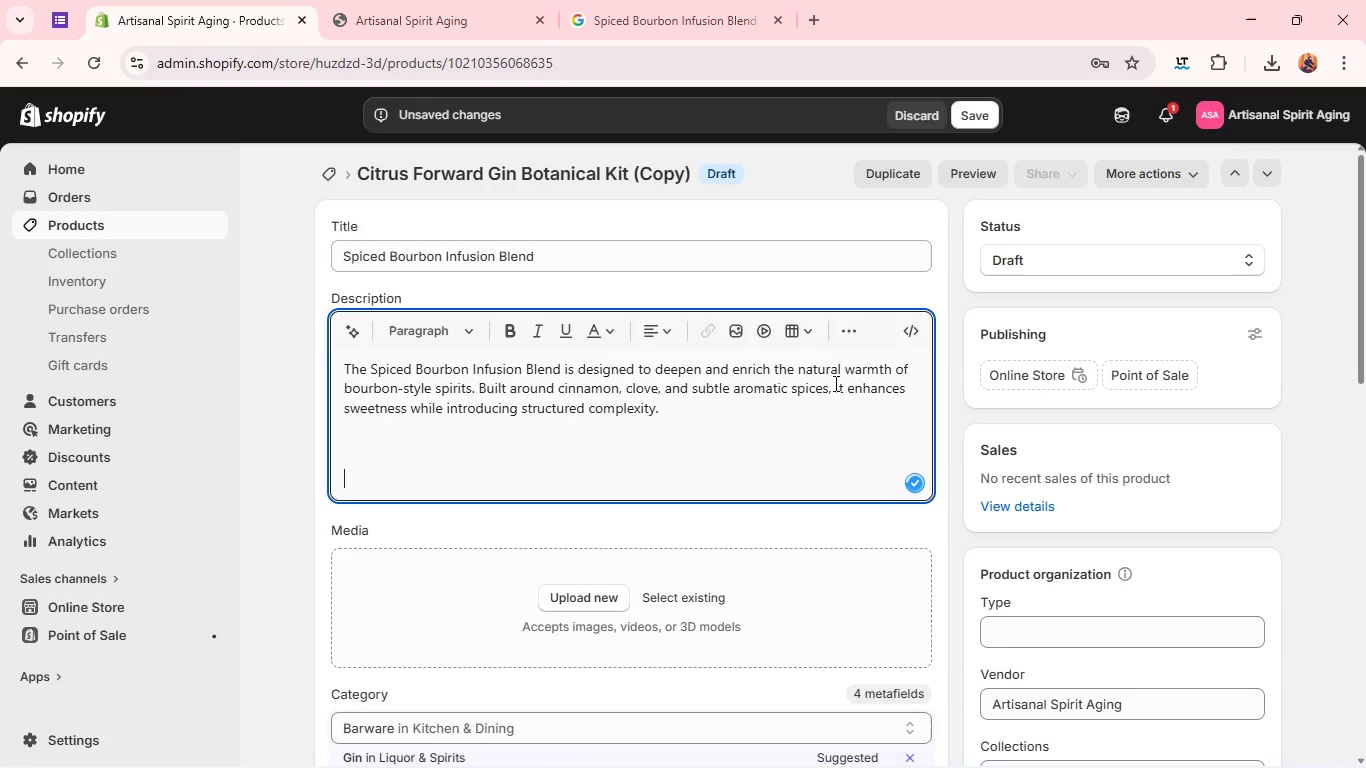 
key(Backspace)
 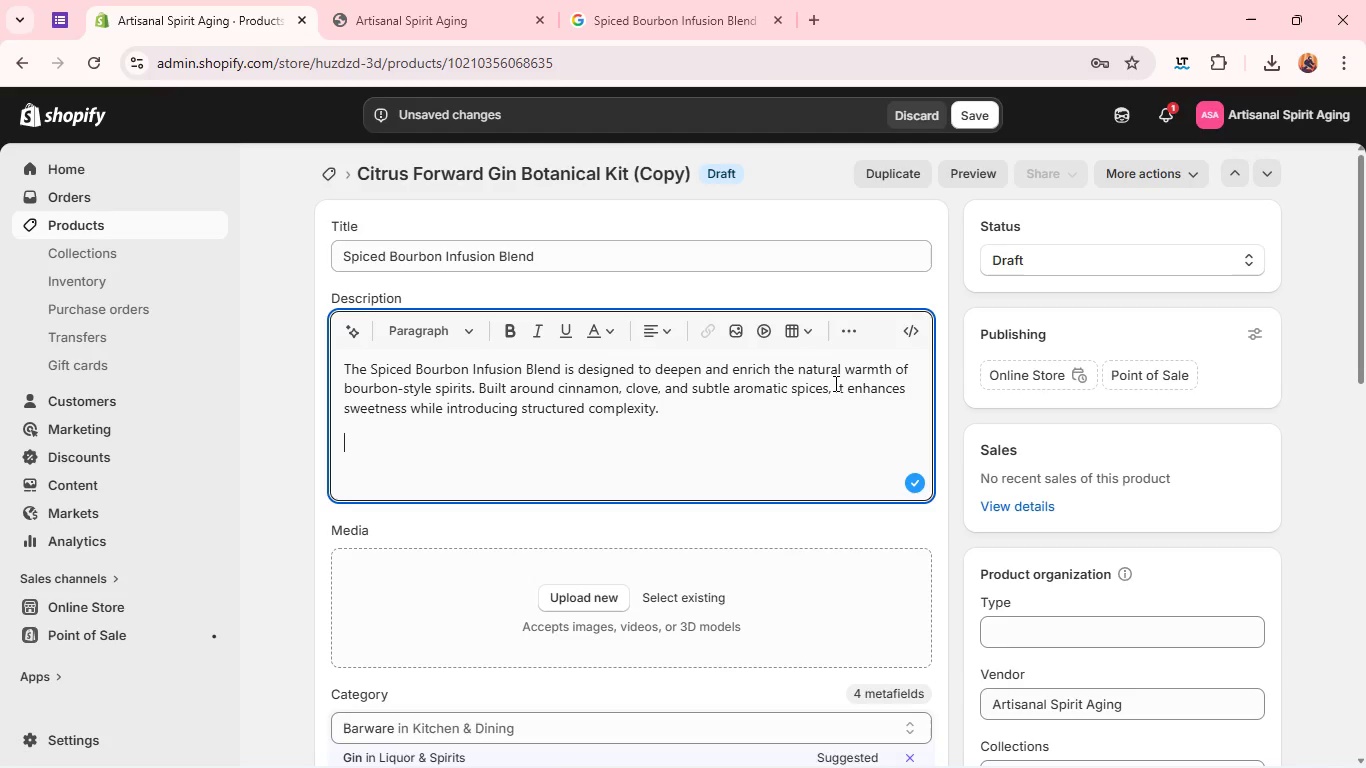 
key(Backspace)
 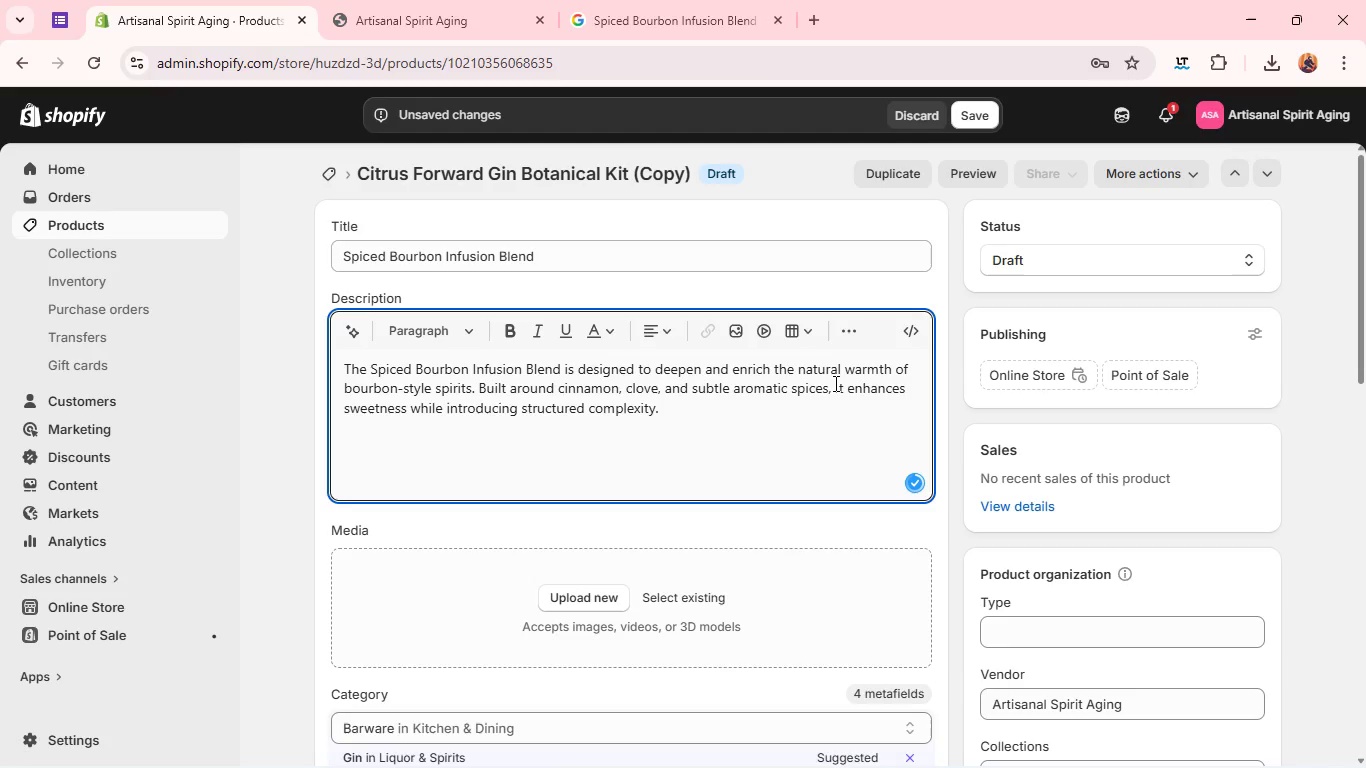 
key(Enter)
 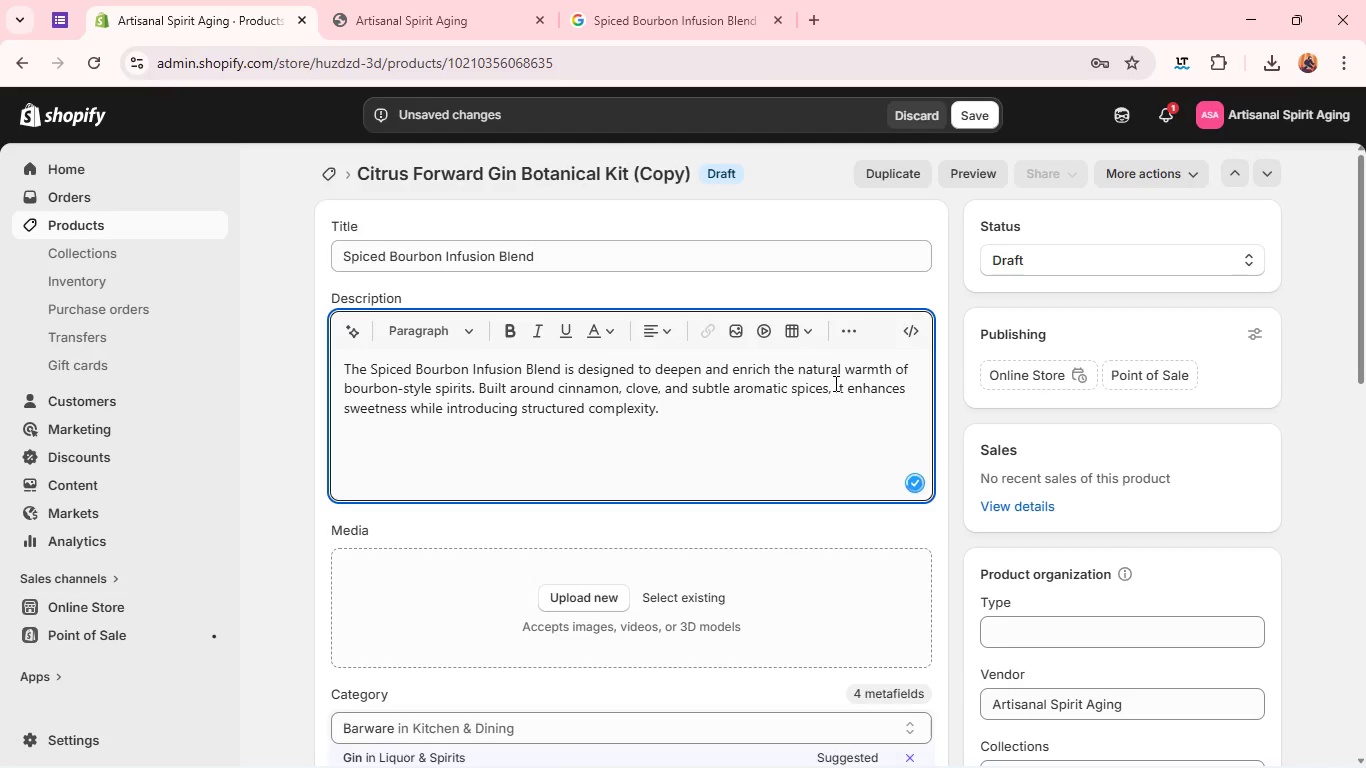 
type(This blend does not overpower-it integrates. The resi)
key(Backspace)
type(ult is a bournon profile with amplified)
 